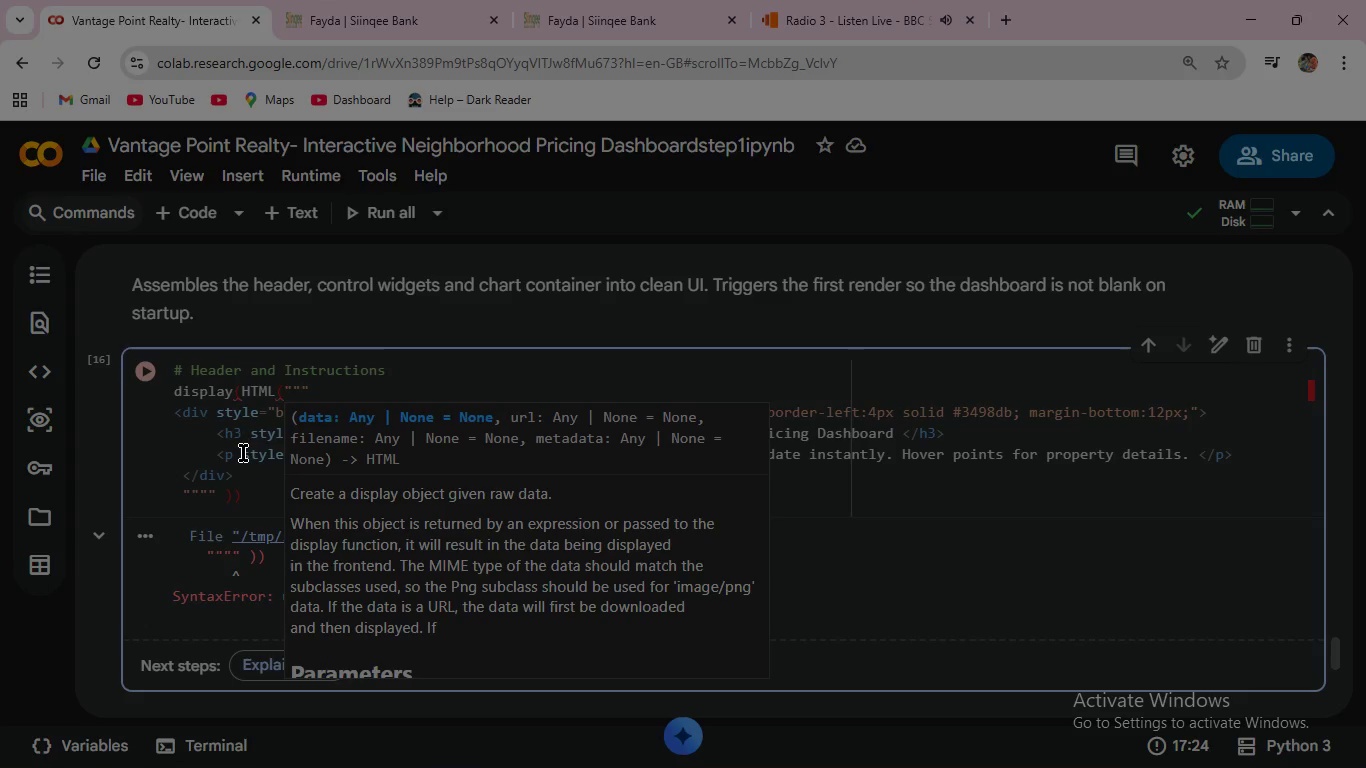 
left_click([181, 473])
 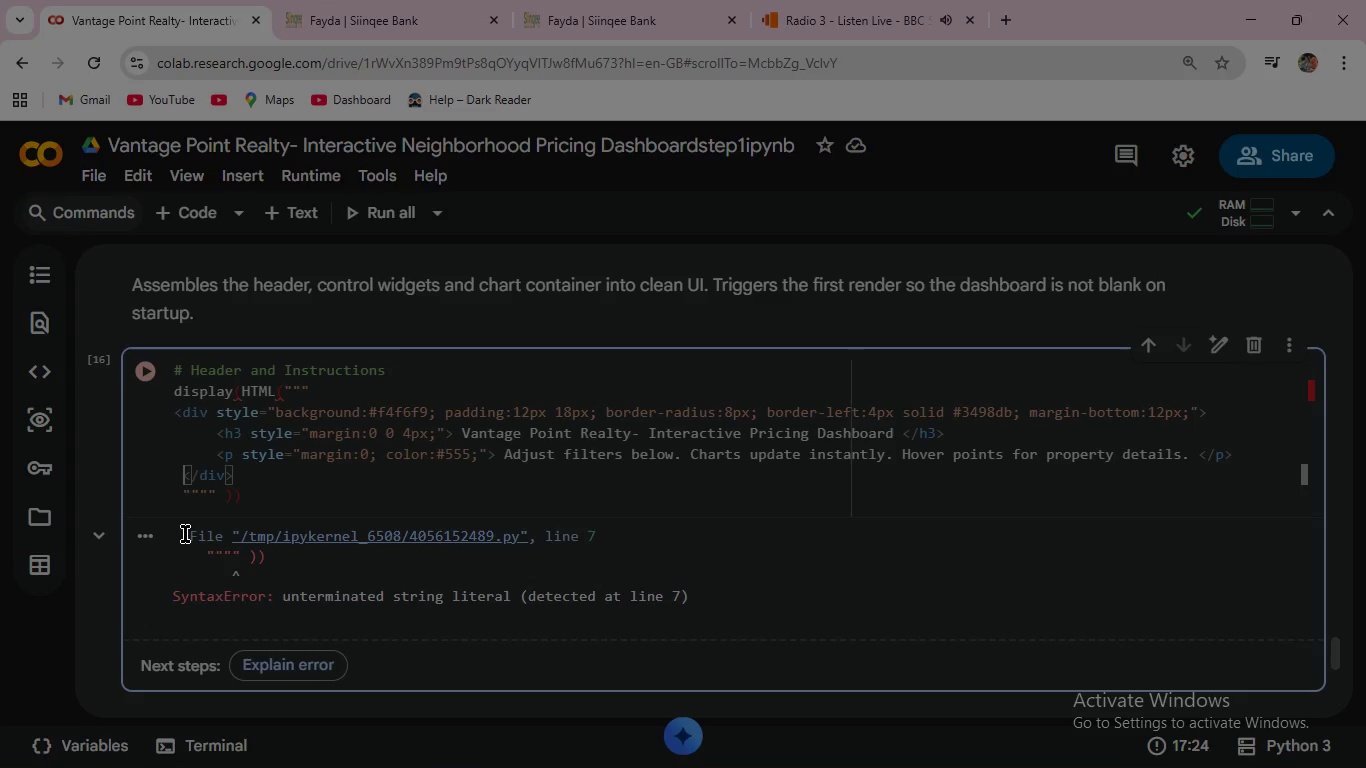 
key(Backspace)
 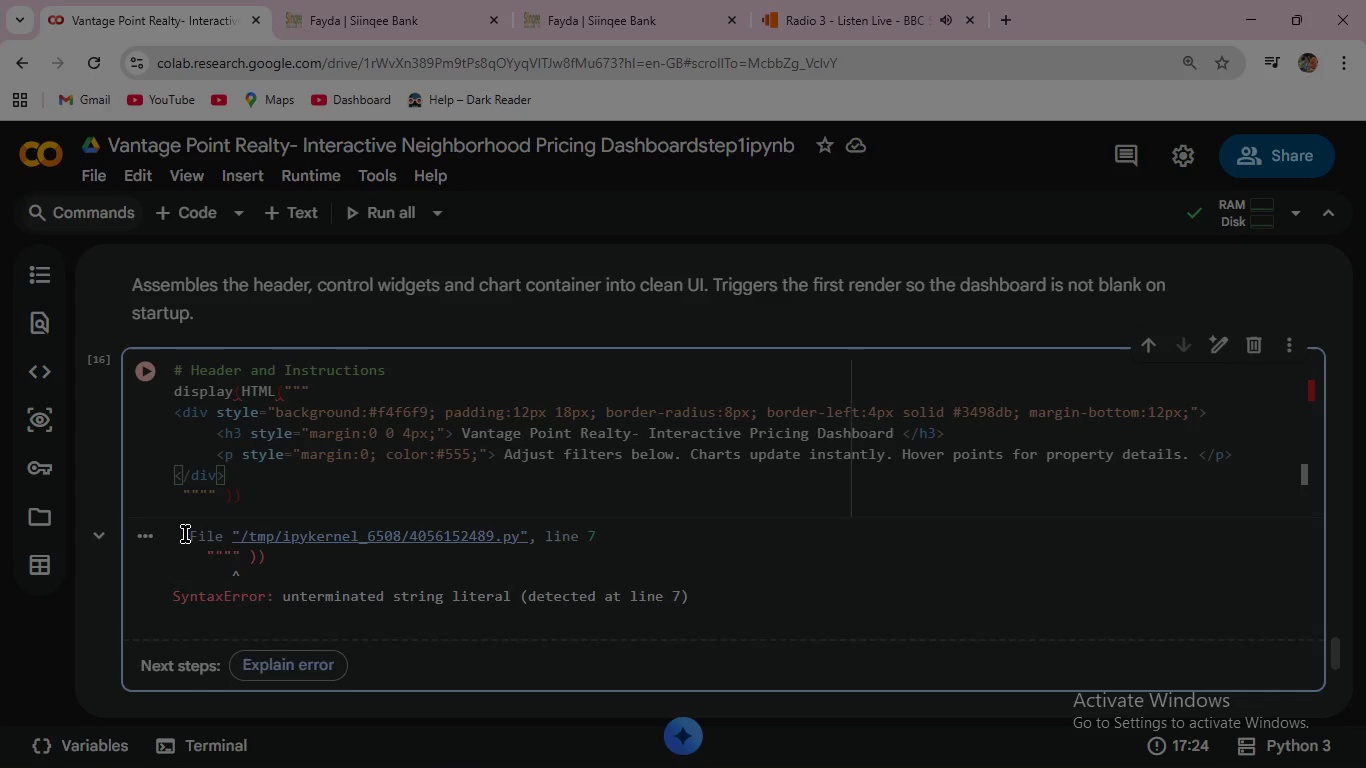 
key(Backspace)
 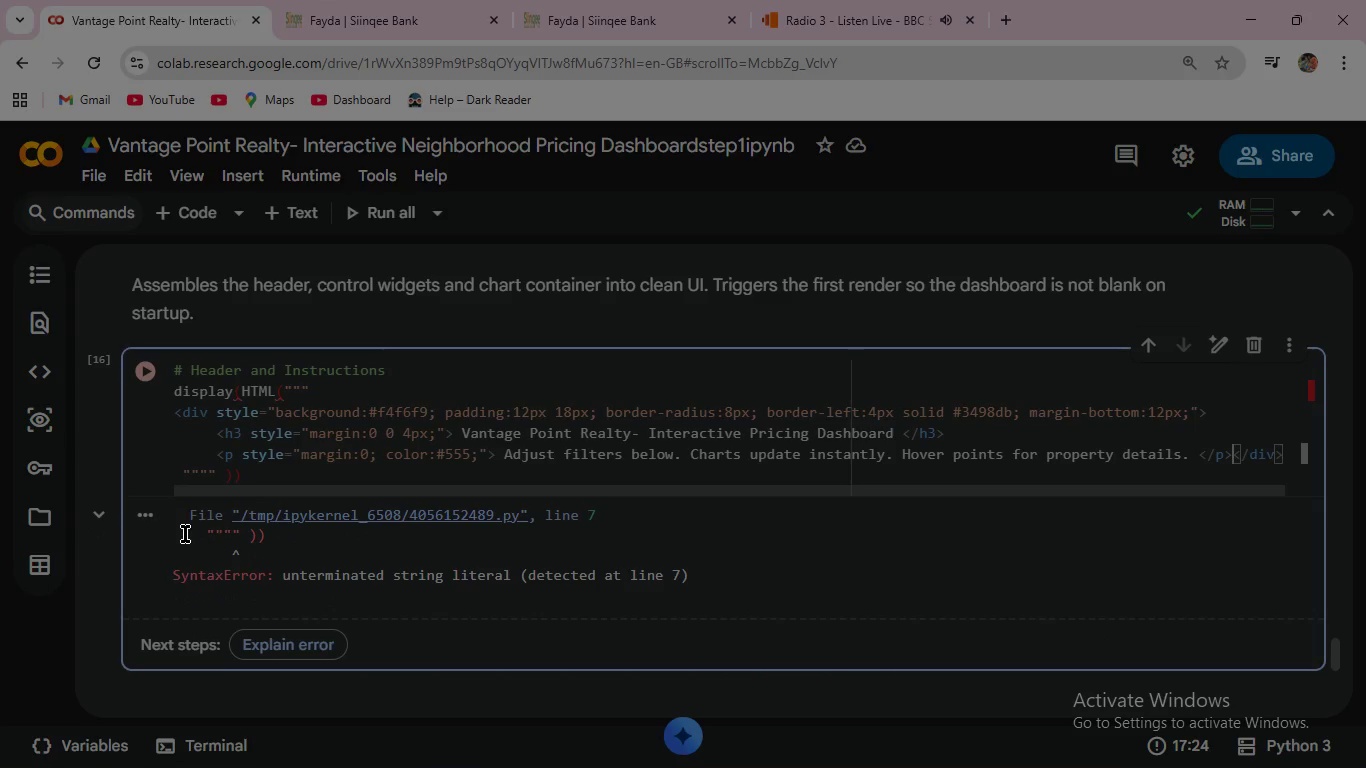 
key(Enter)
 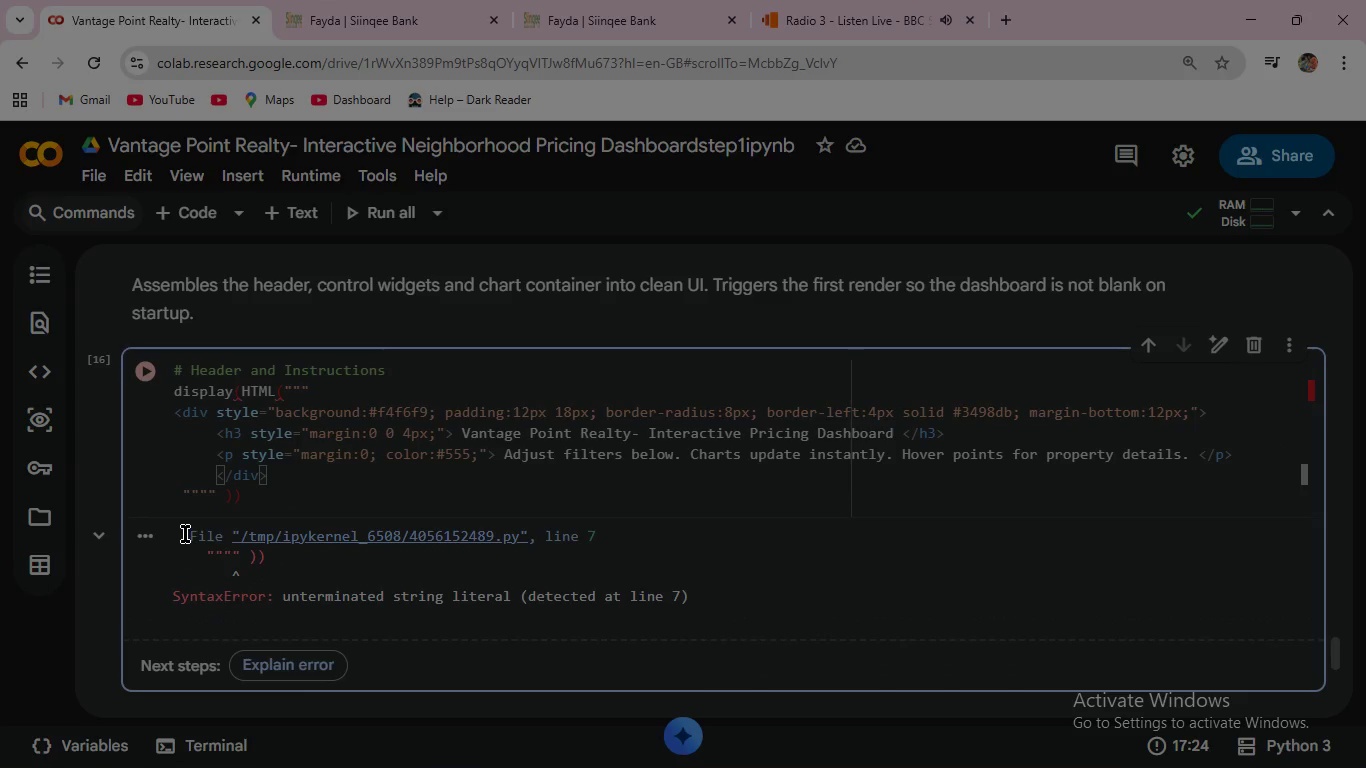 
key(Backspace)
 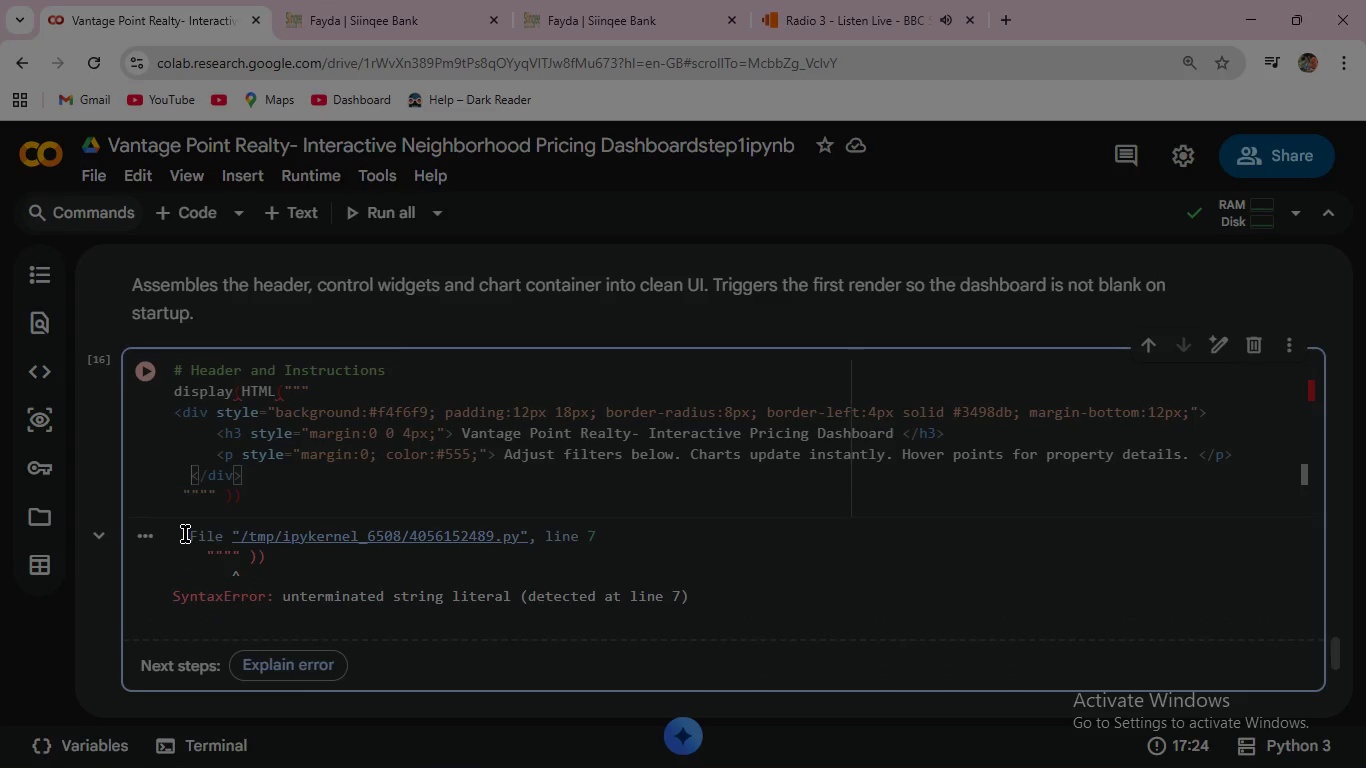 
key(Backspace)
 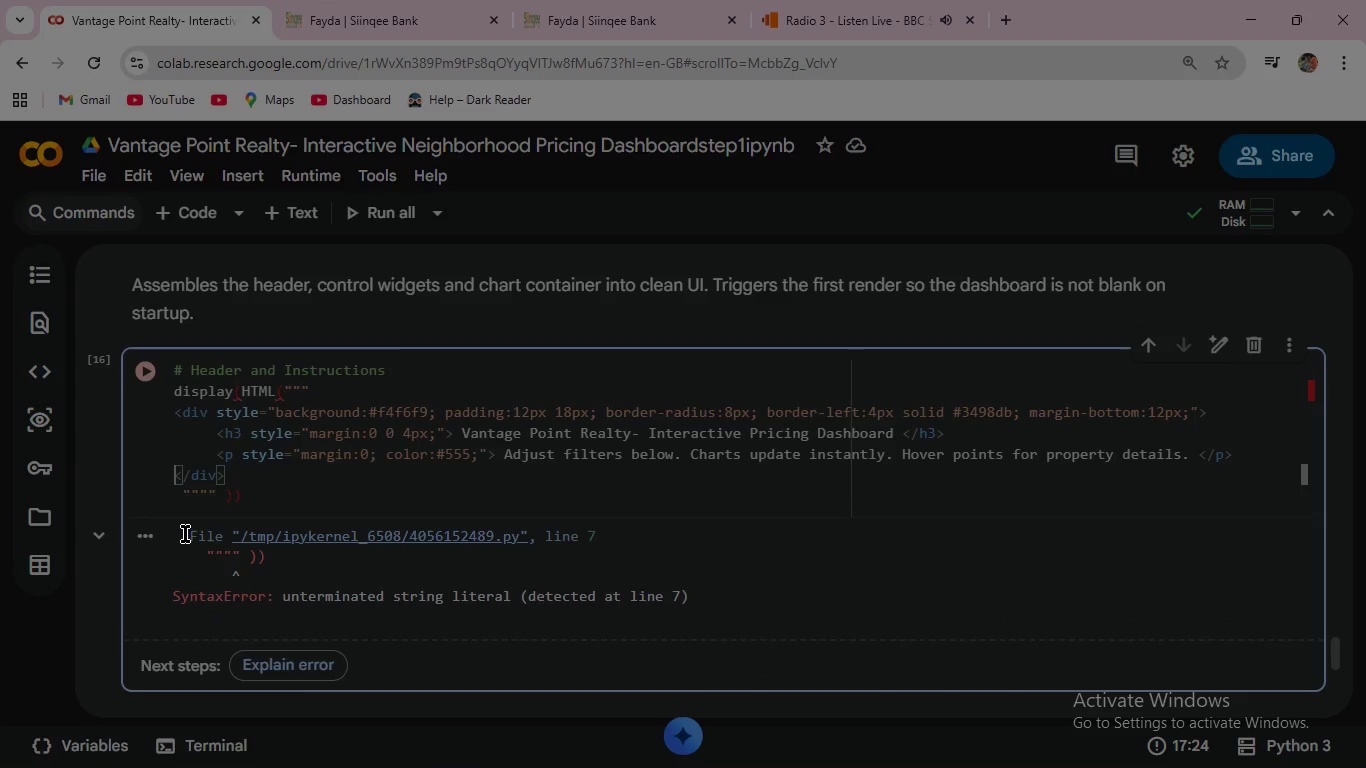 
key(Backspace)
 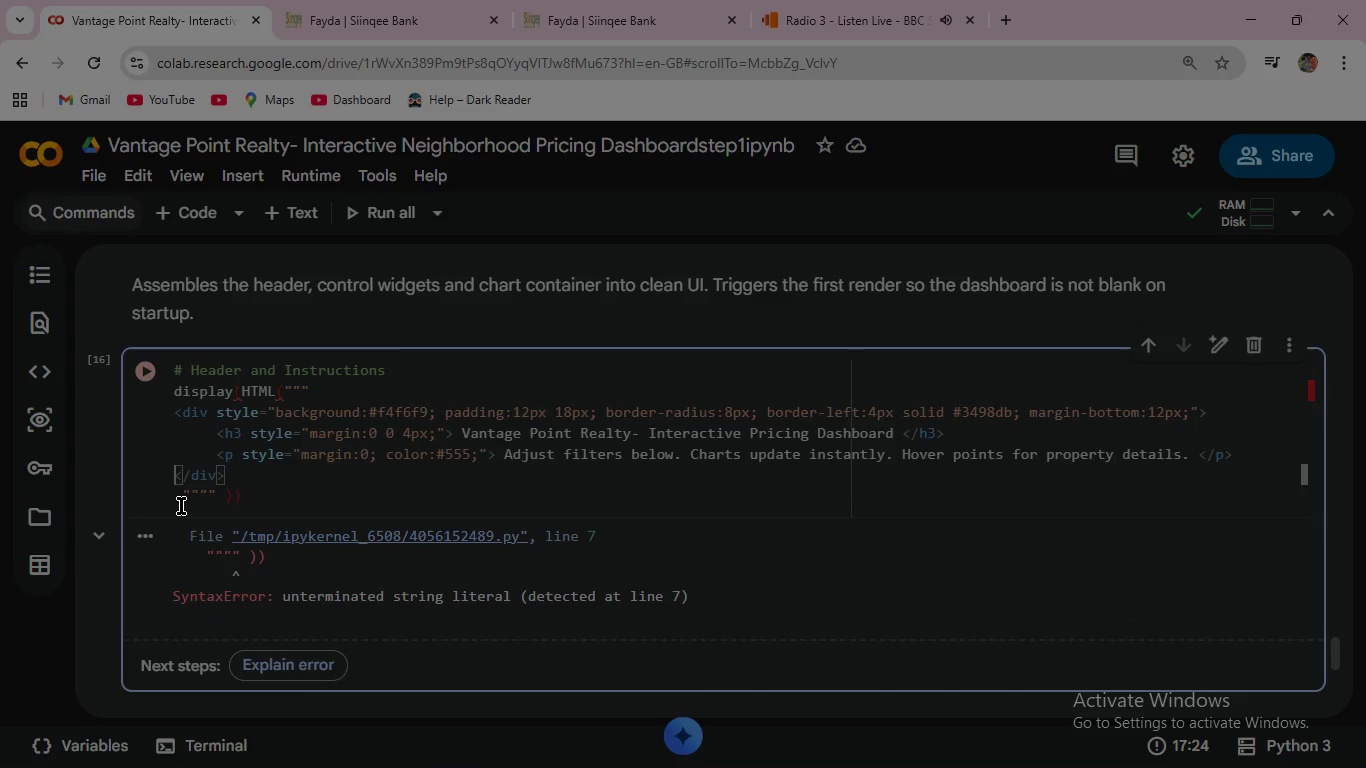 
key(Backspace)
 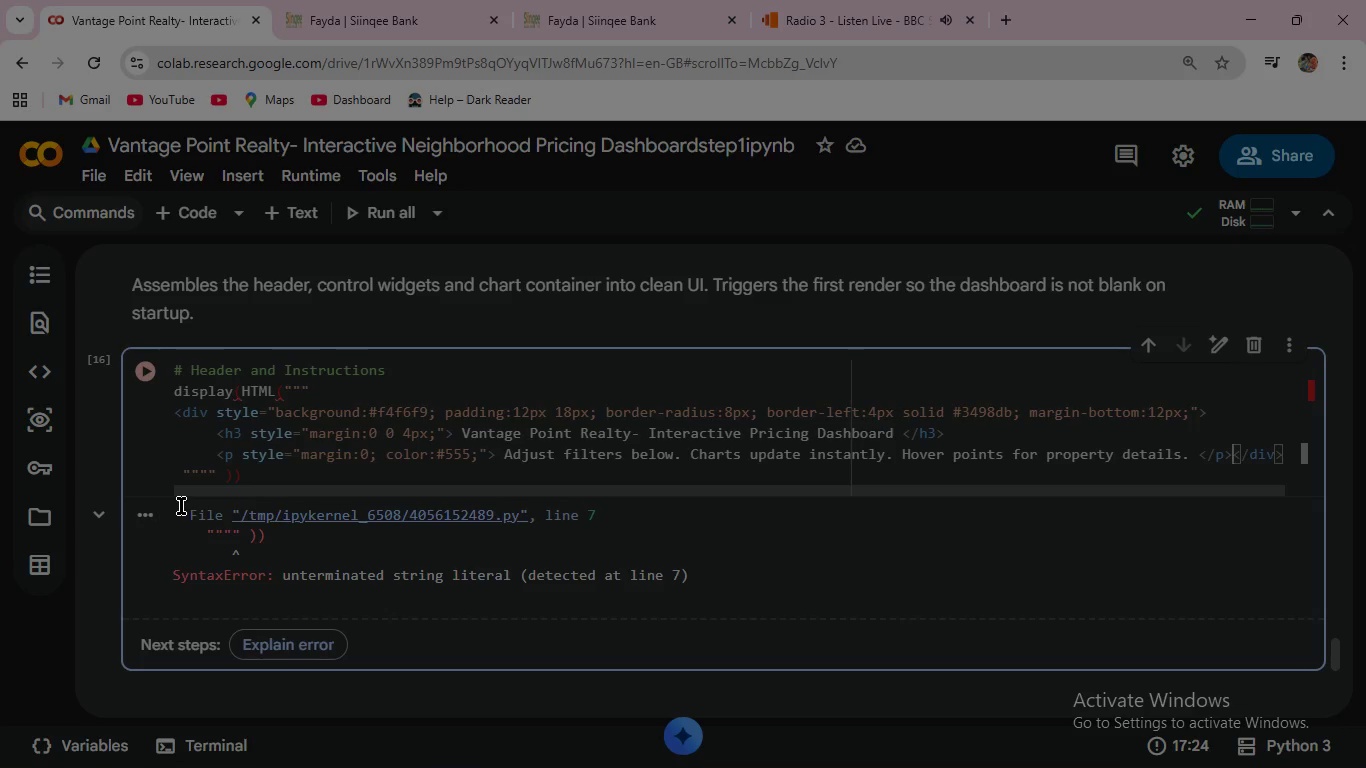 
key(Enter)
 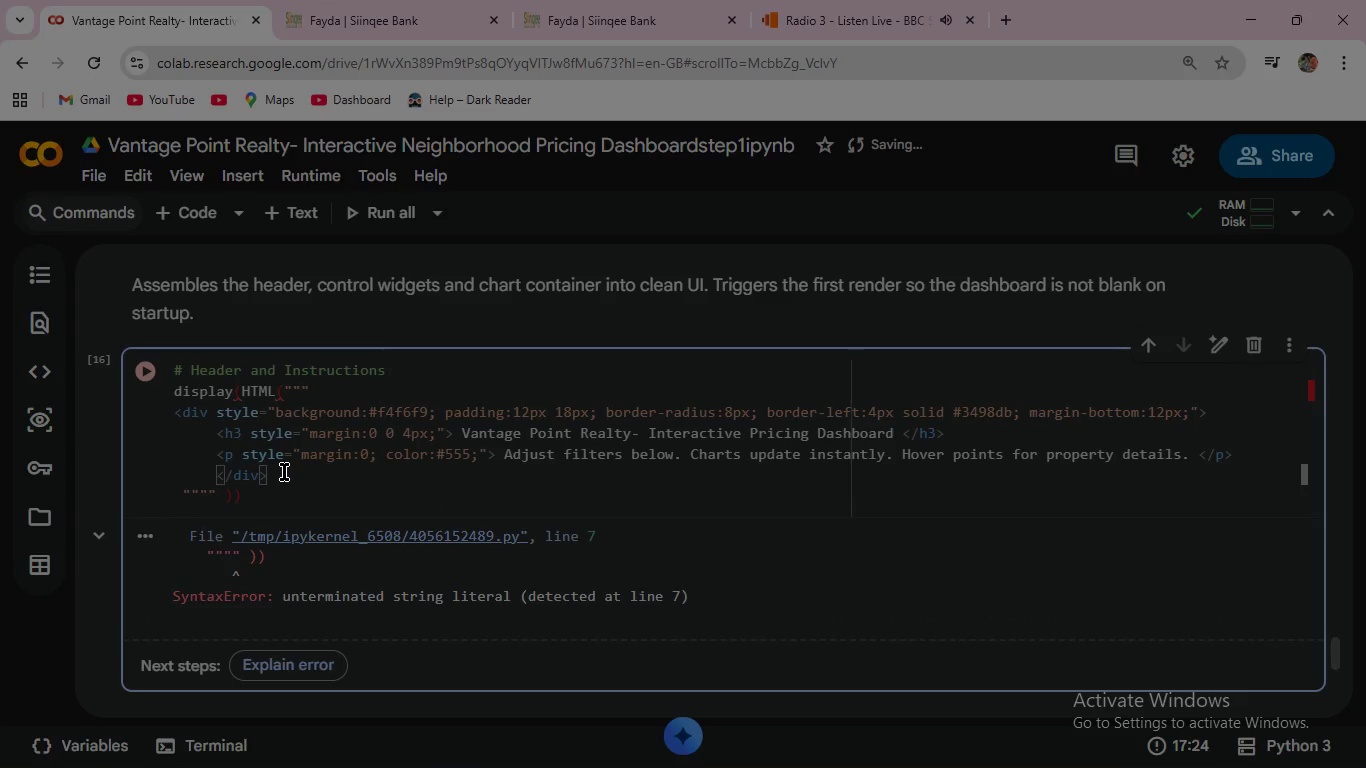 
key(Backspace)
 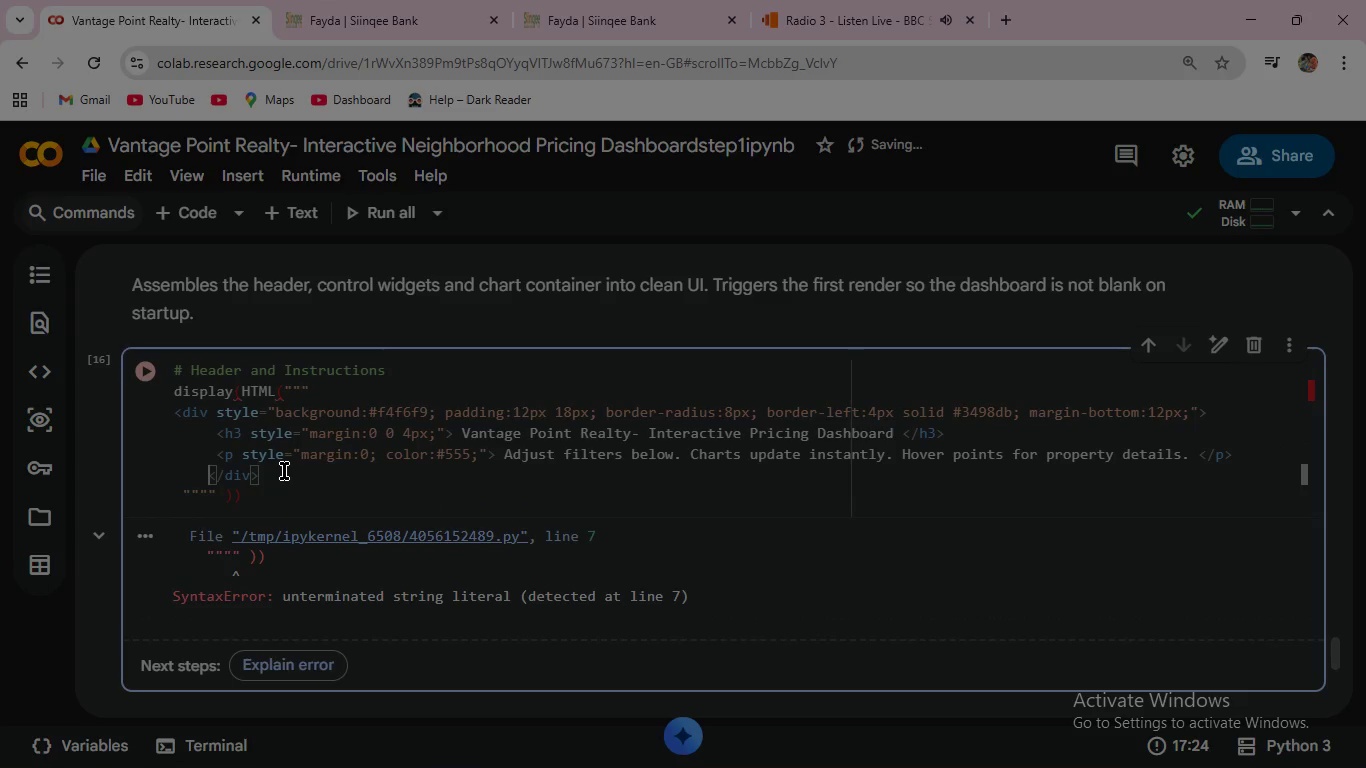 
key(Backspace)
 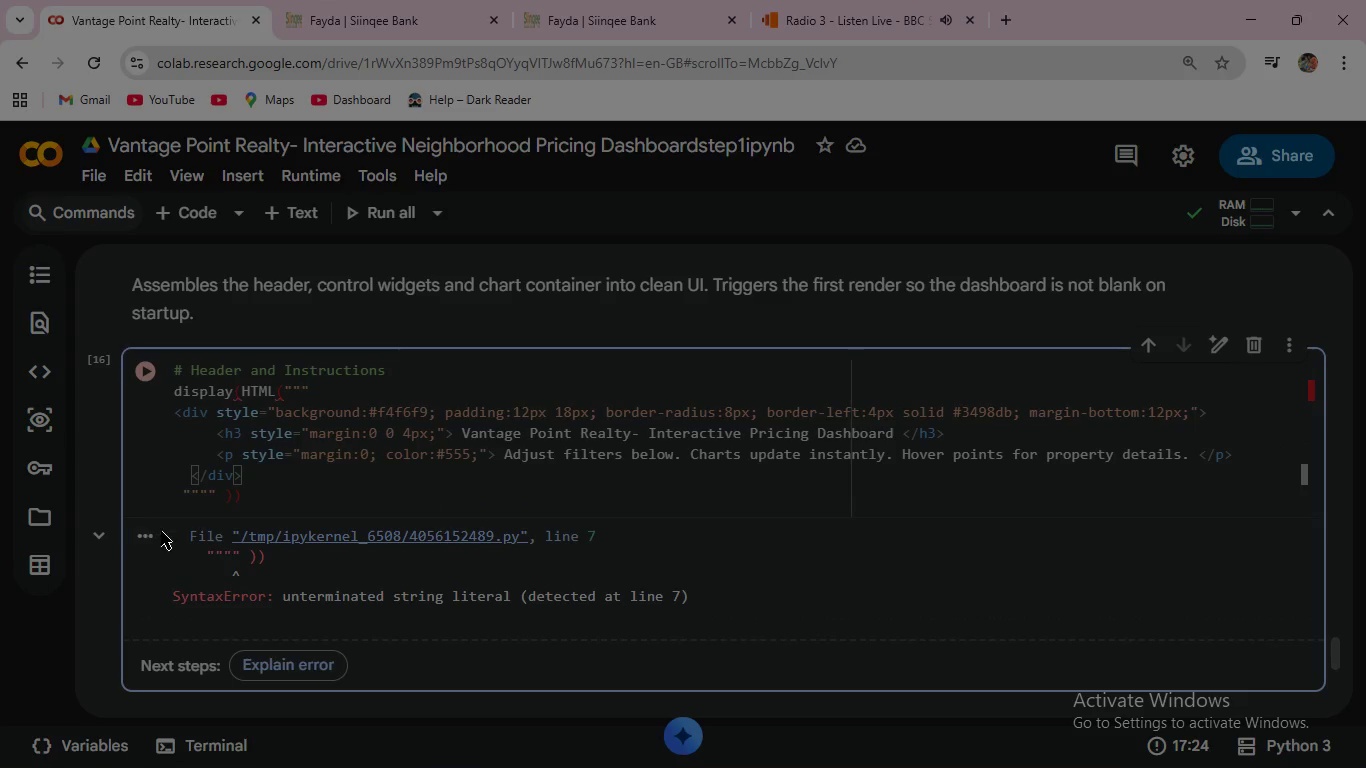 
wait(5.27)
 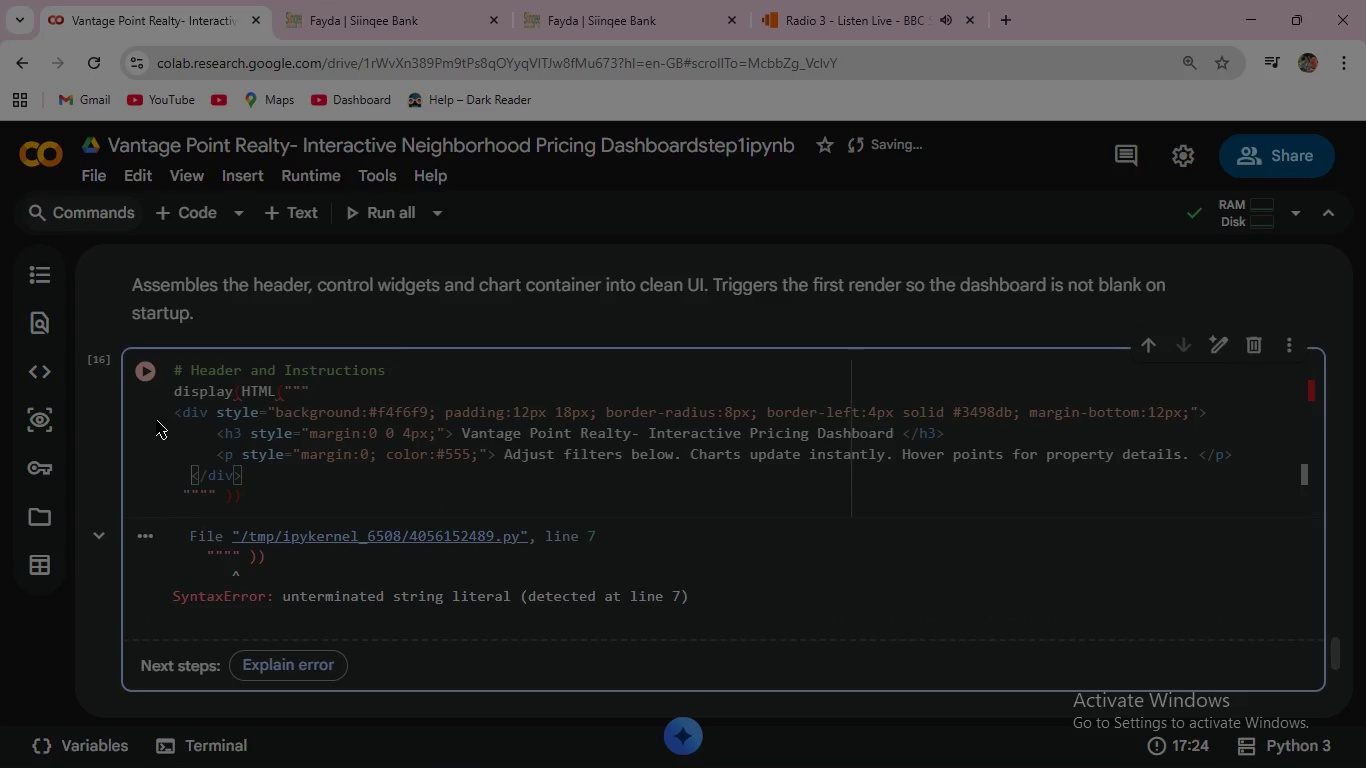 
left_click([174, 412])
 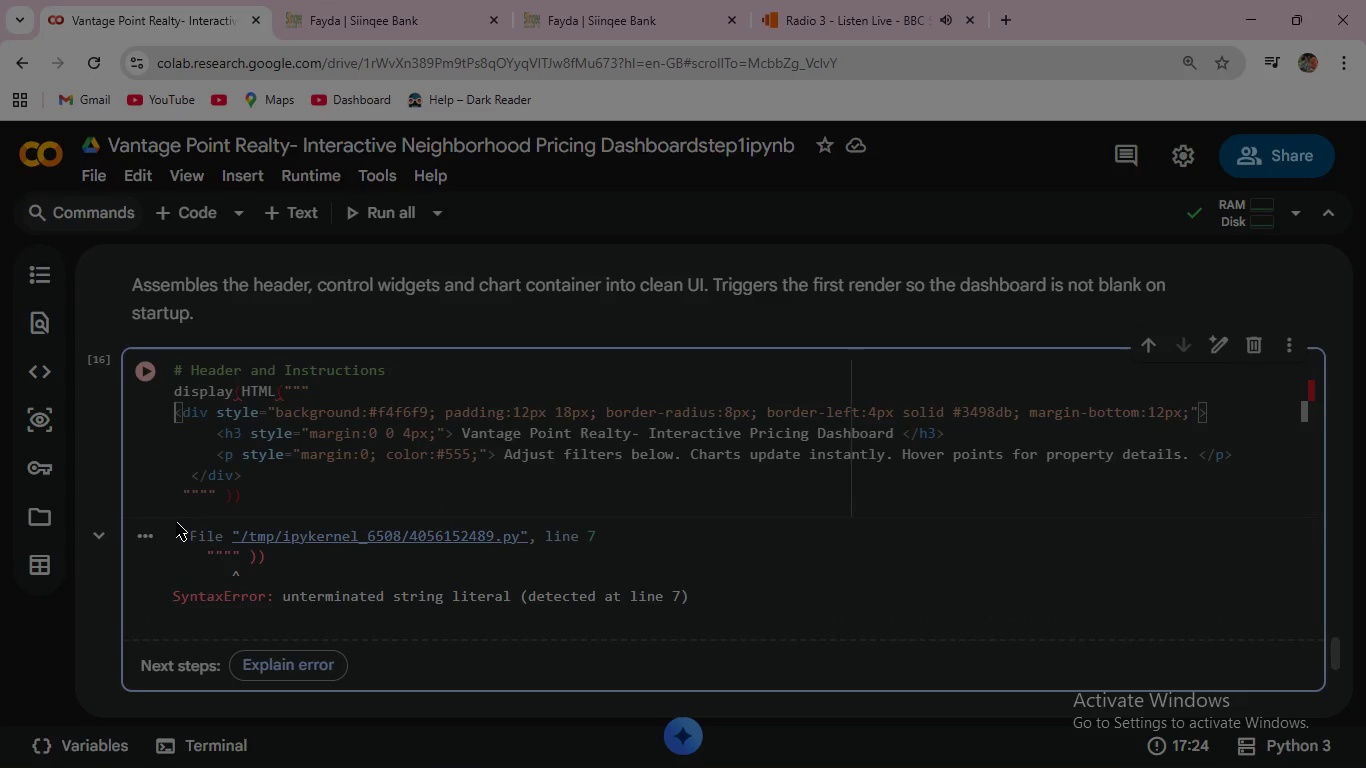 
key(Space)
 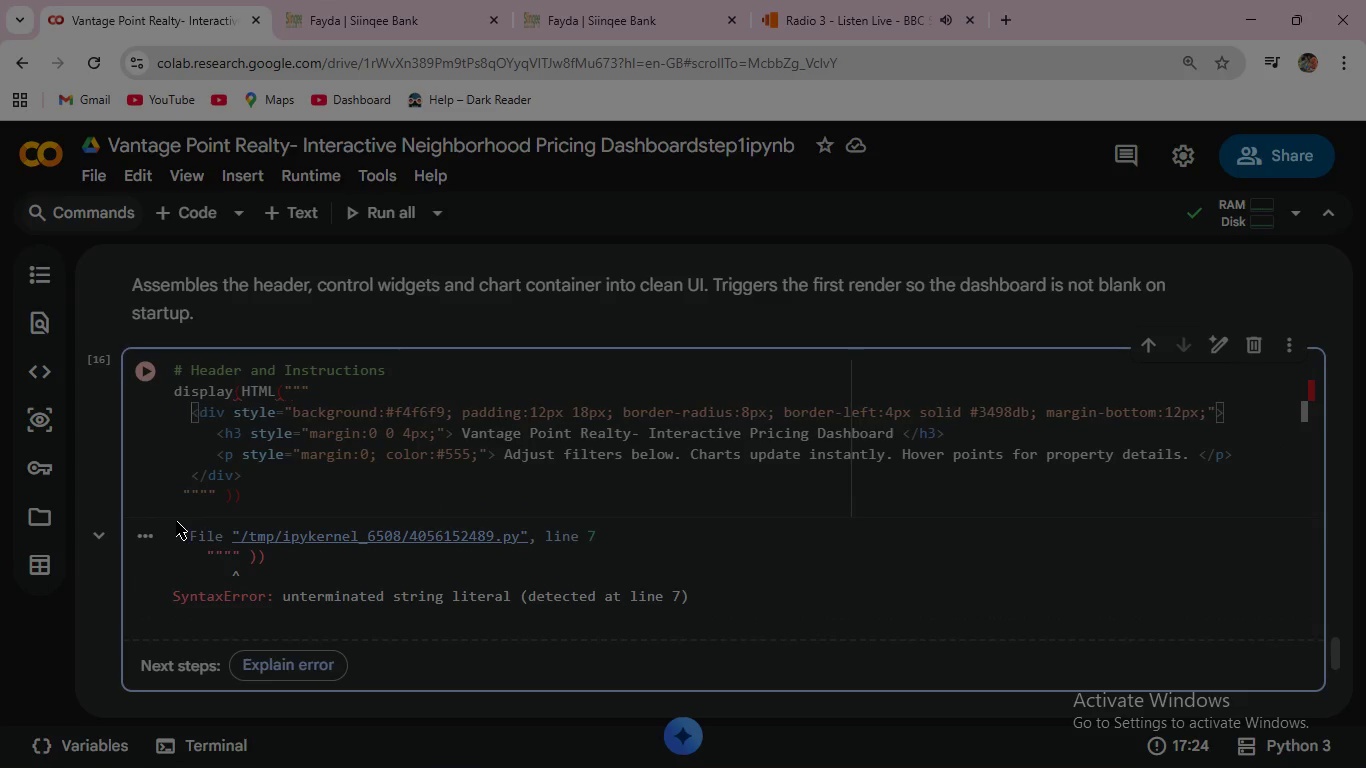 
key(Space)
 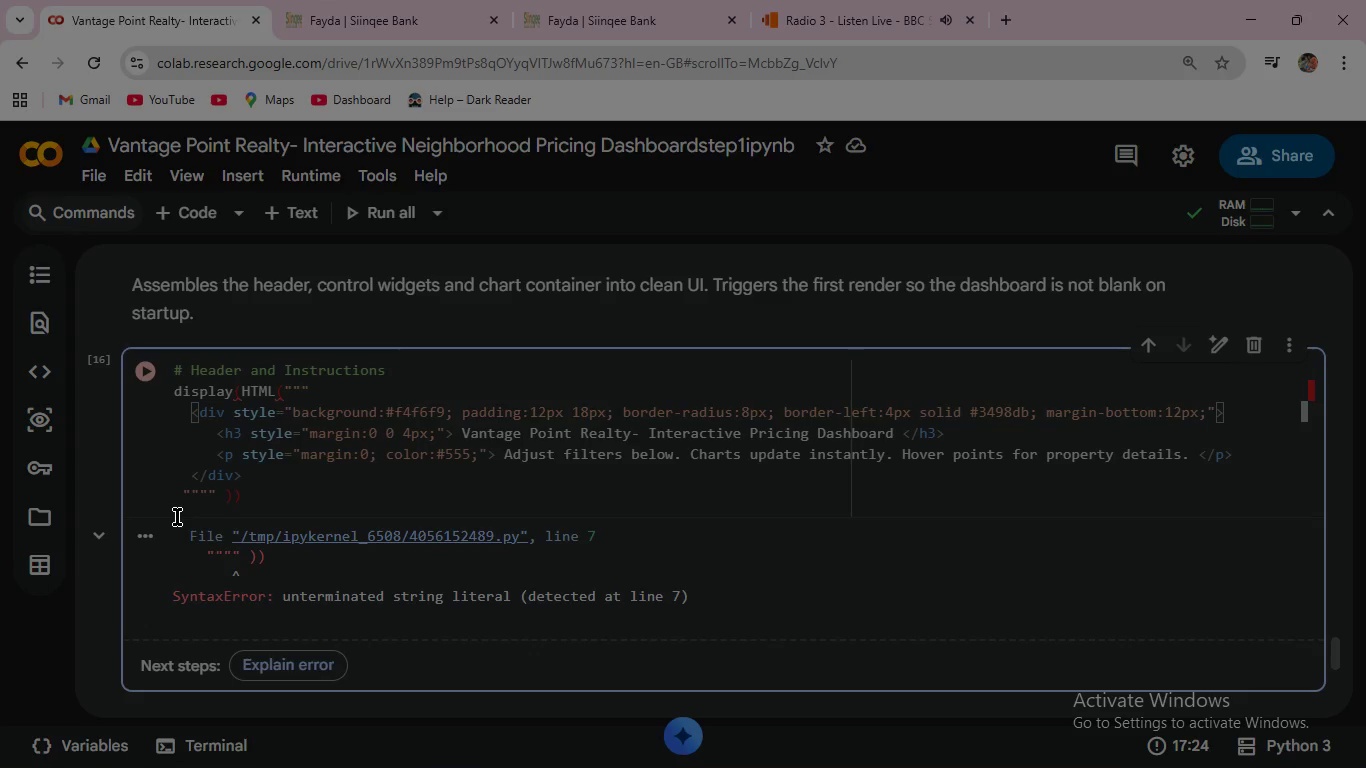 
wait(10.8)
 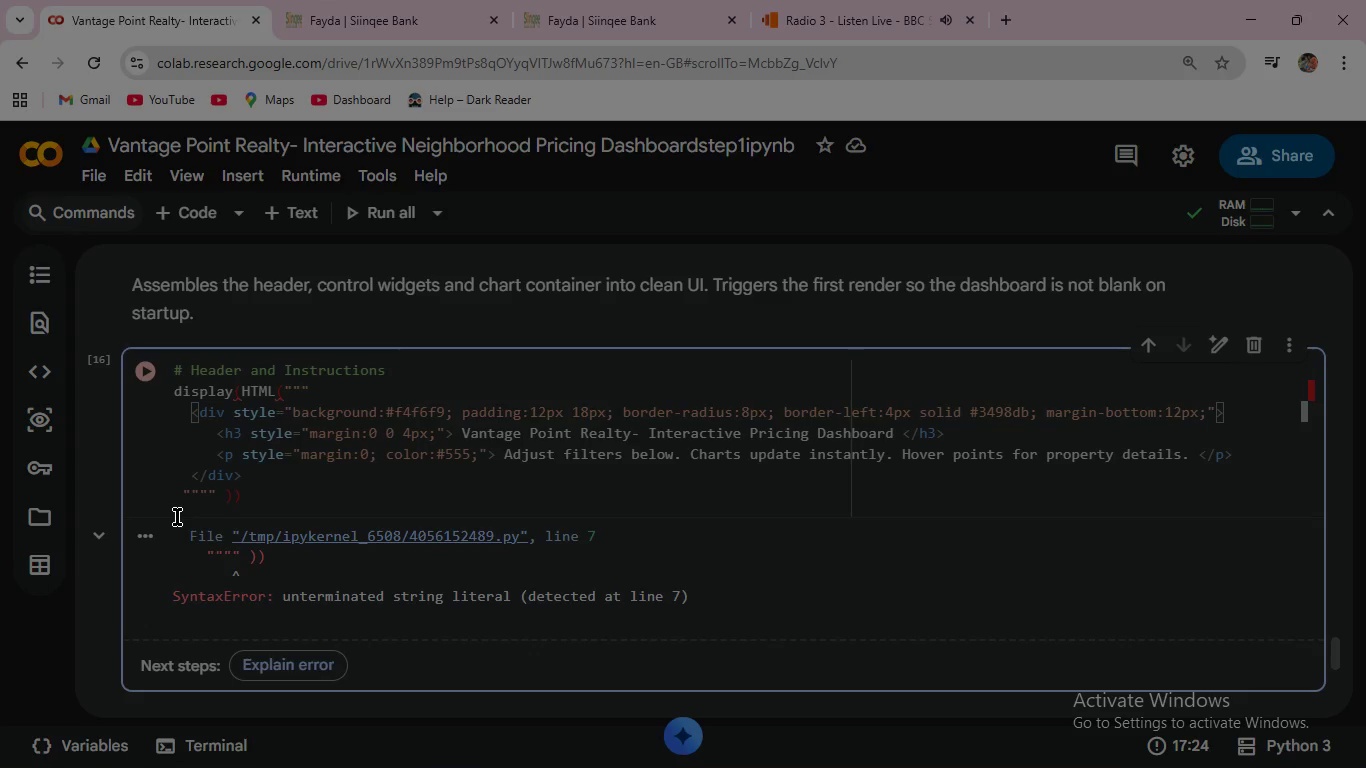 
left_click([216, 493])
 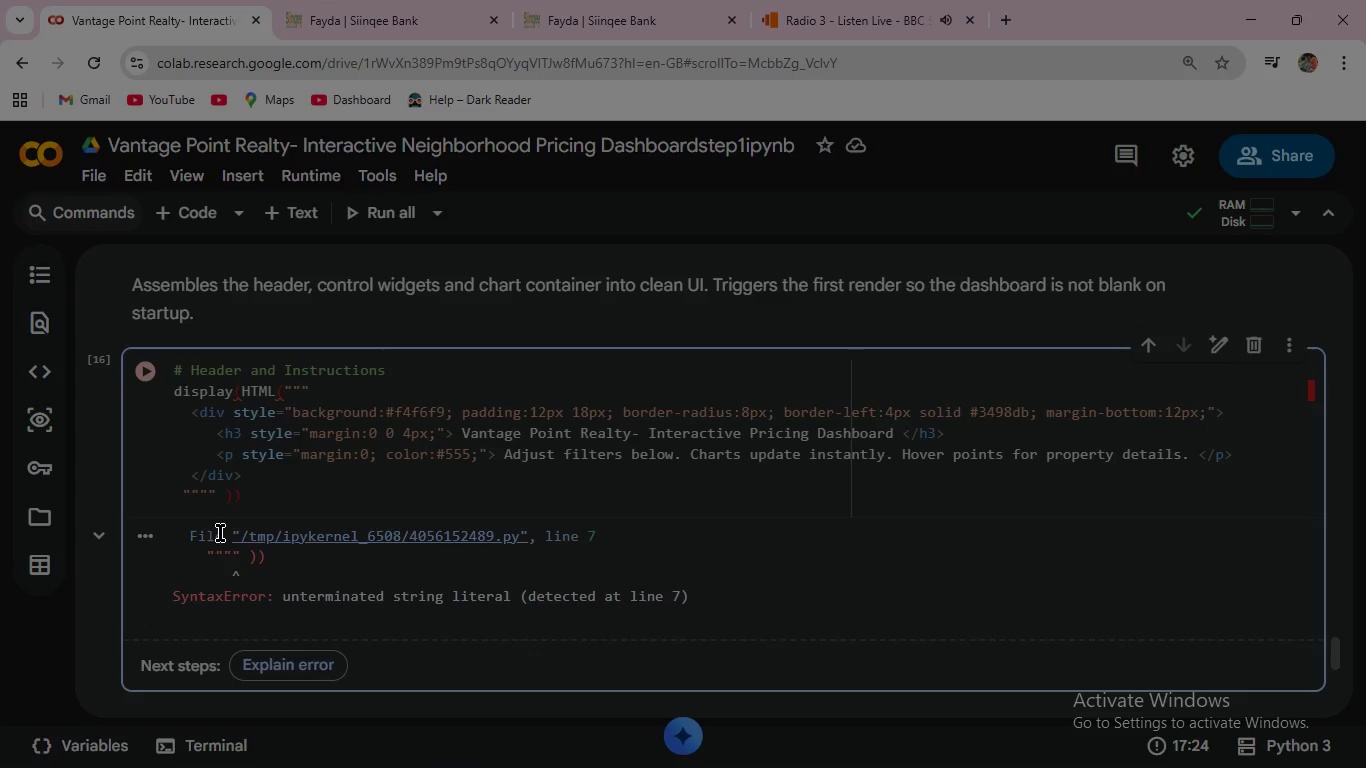 
key(Backspace)
 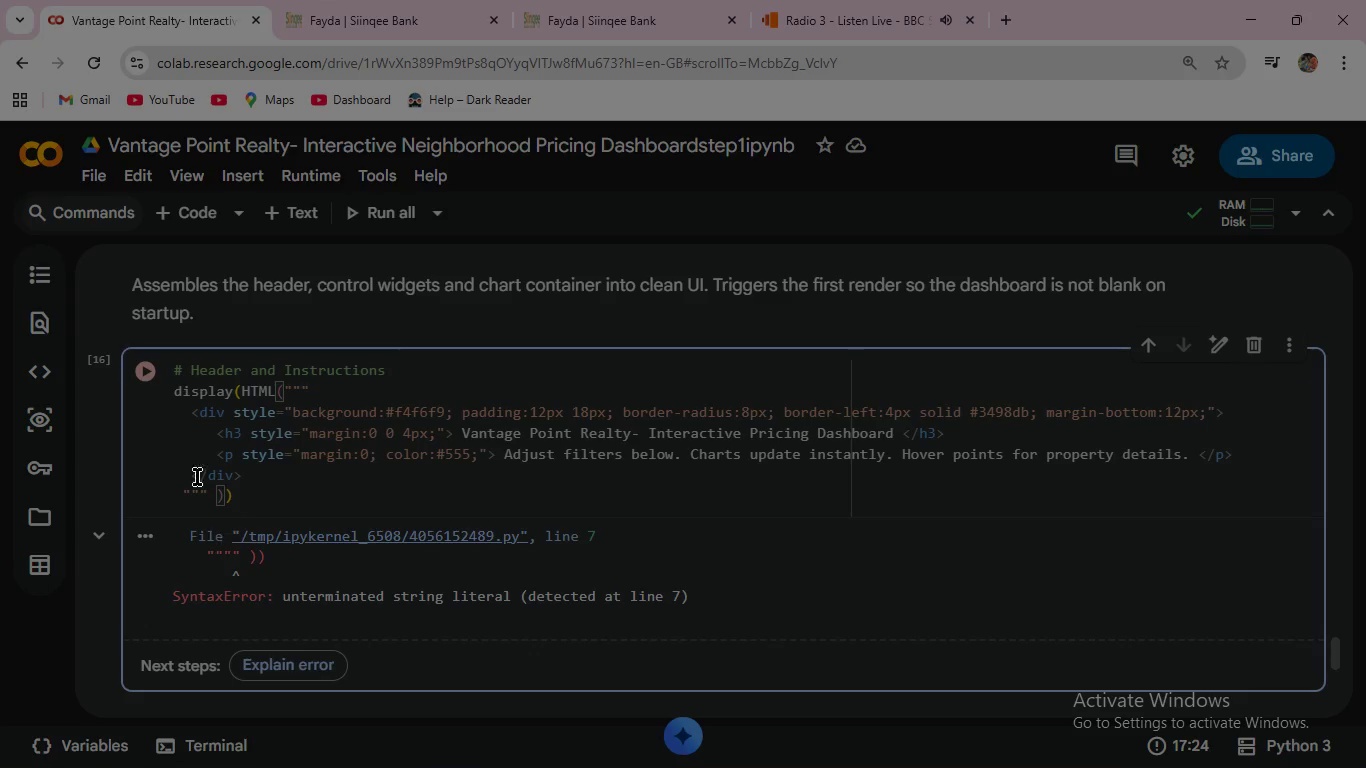 
left_click([147, 373])
 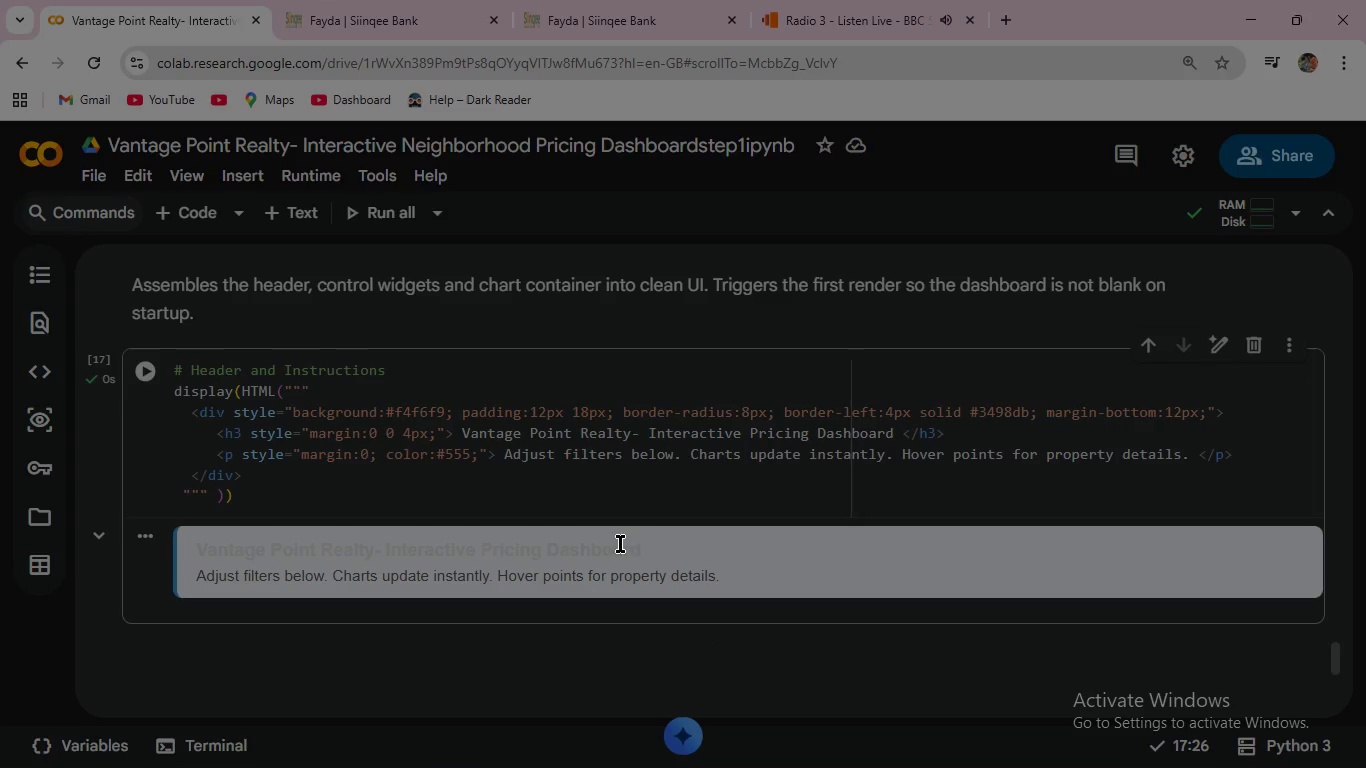 
scroll: coordinate [629, 569], scroll_direction: down, amount: 2.0
 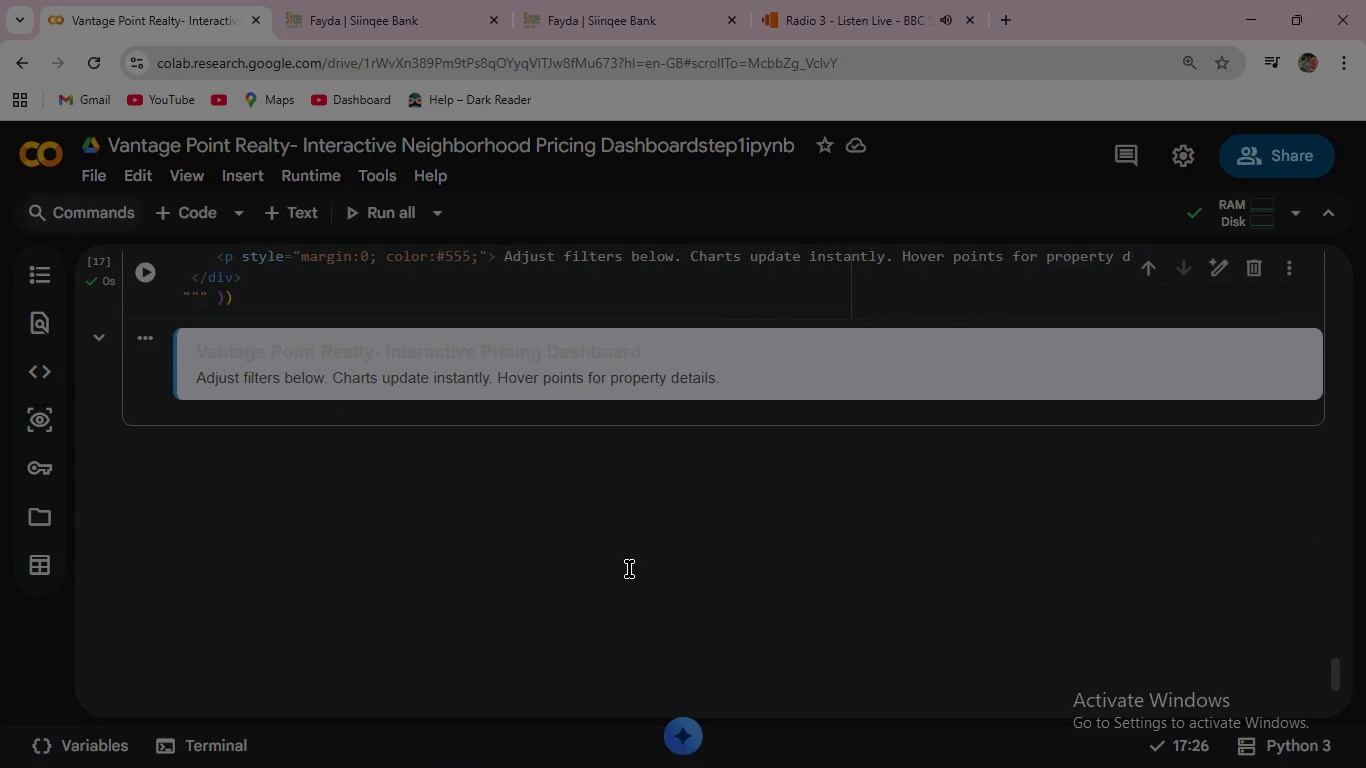 
scroll: coordinate [629, 569], scroll_direction: up, amount: 2.0
 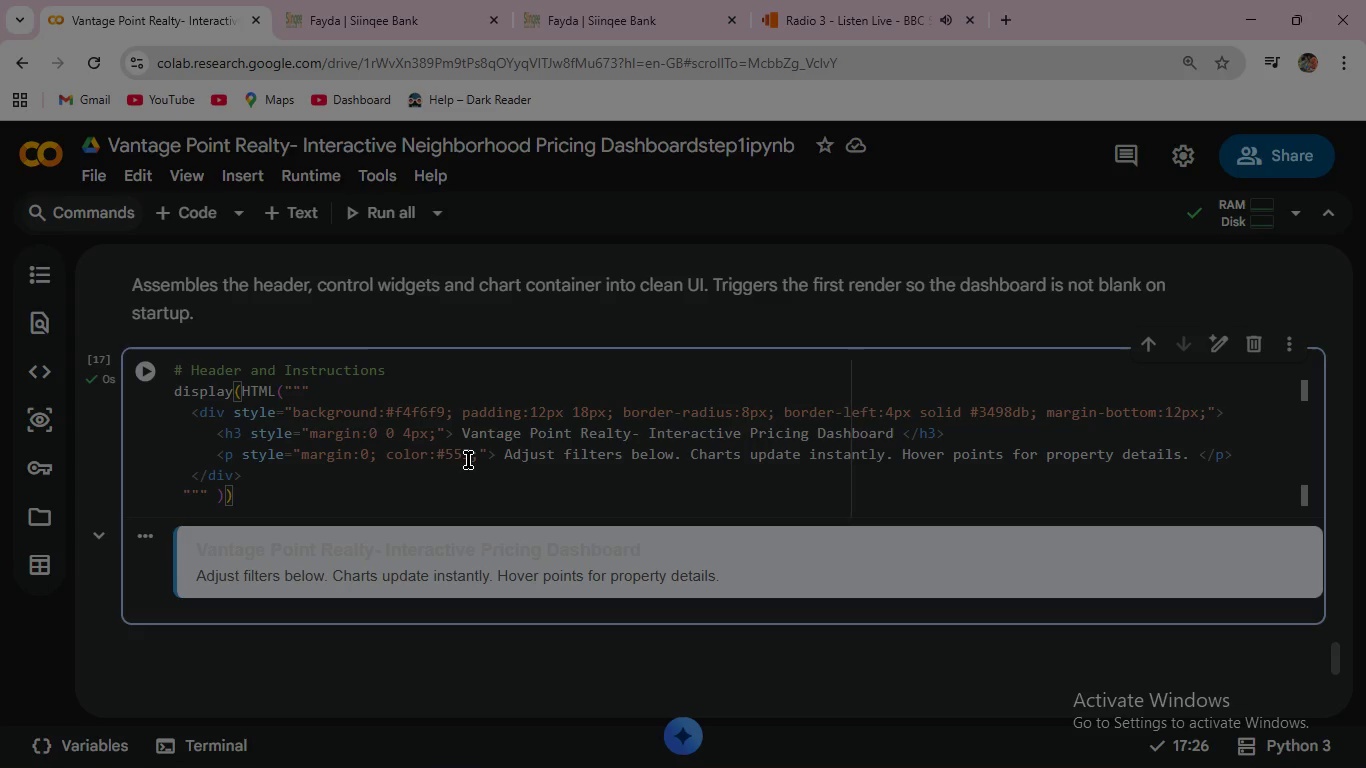 
wait(26.33)
 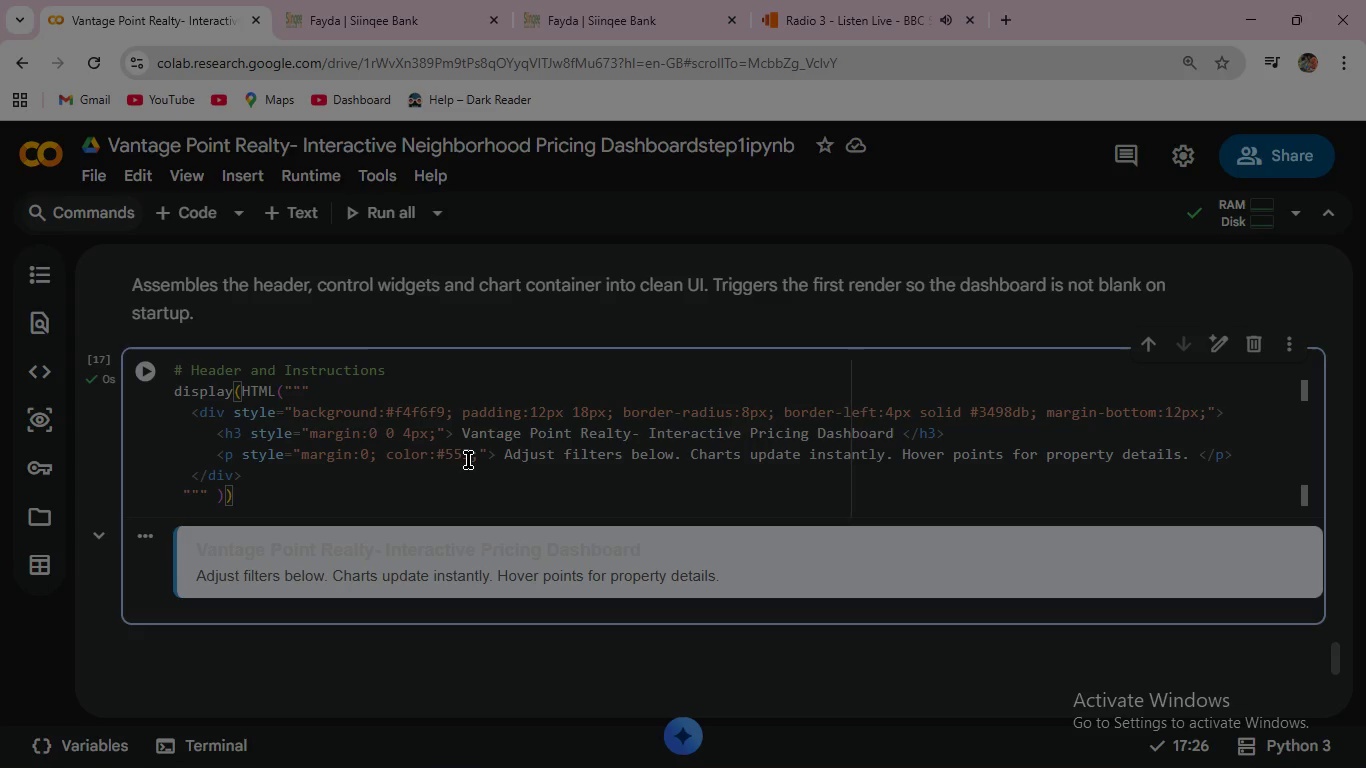 
scroll: coordinate [631, 549], scroll_direction: down, amount: 2.0
 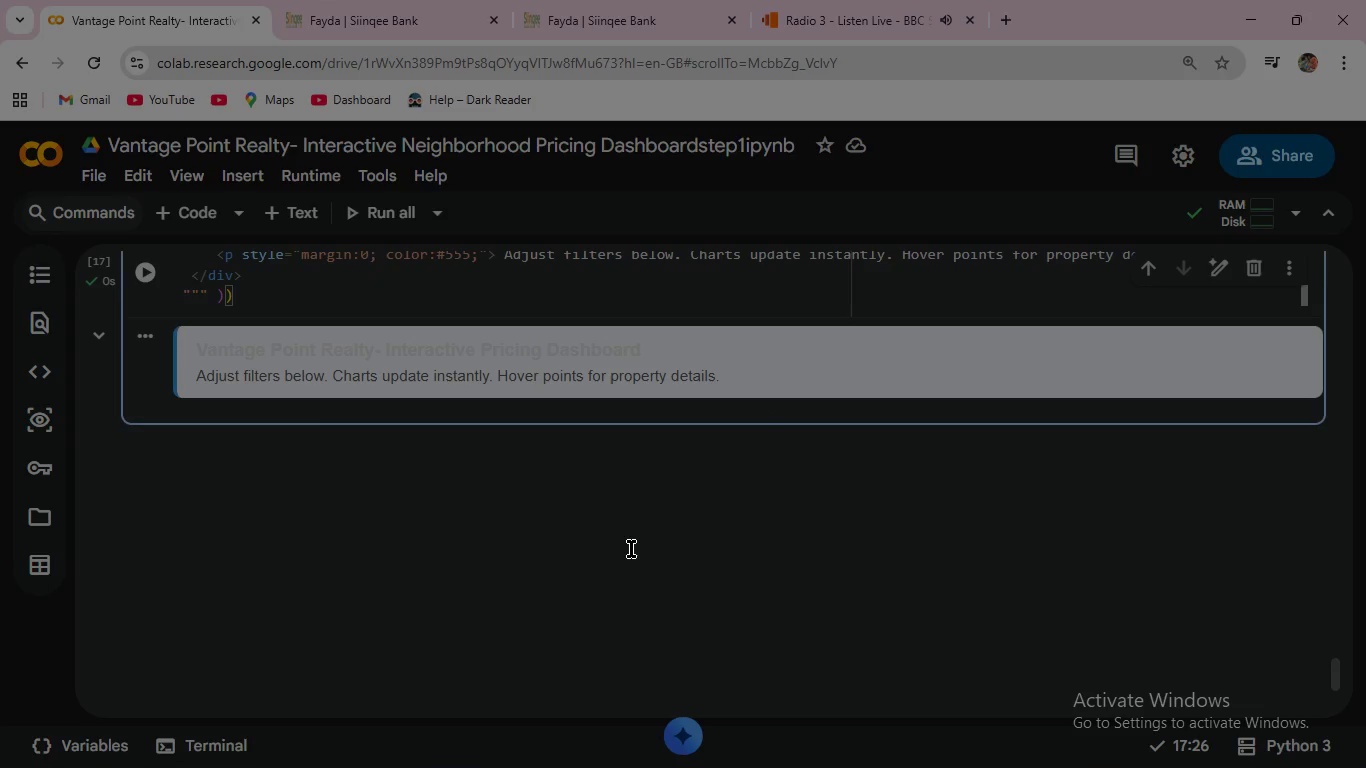 
scroll: coordinate [631, 549], scroll_direction: up, amount: 2.0
 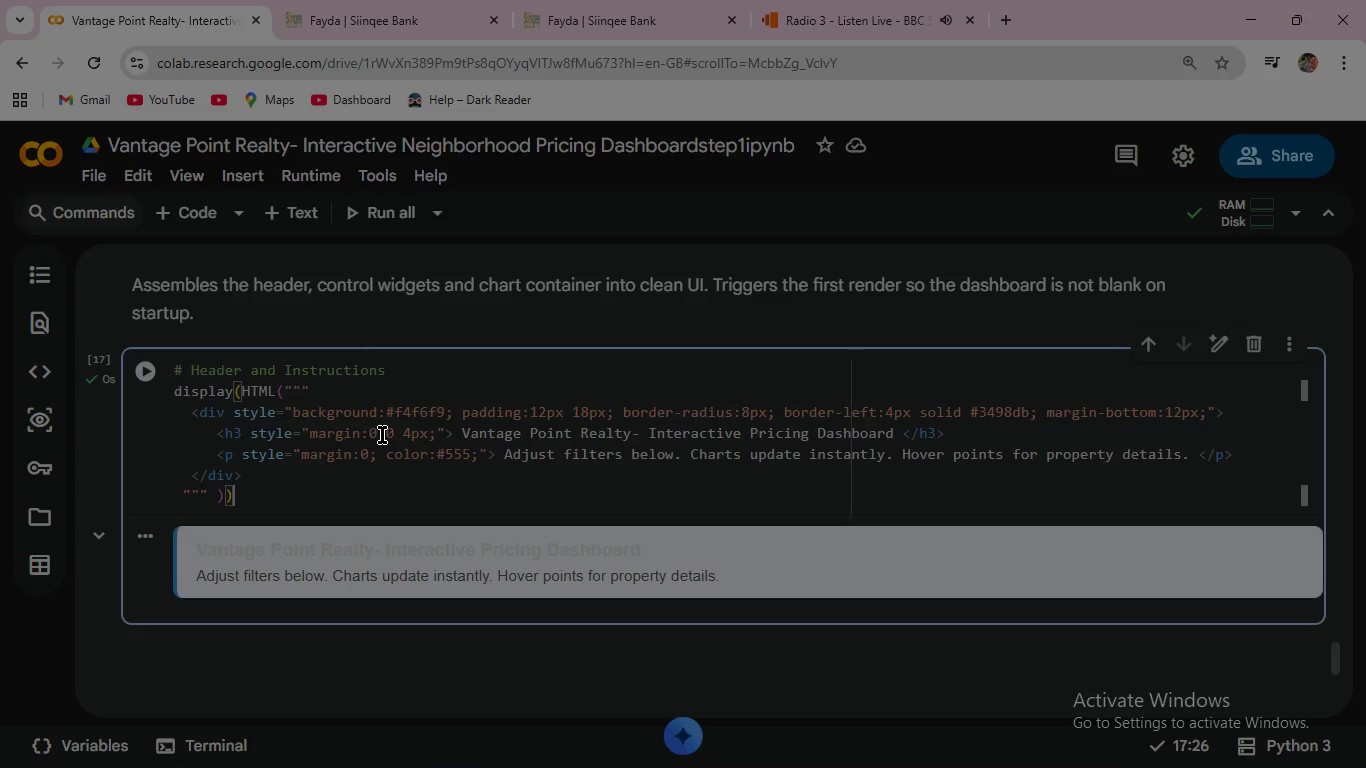 
wait(20.21)
 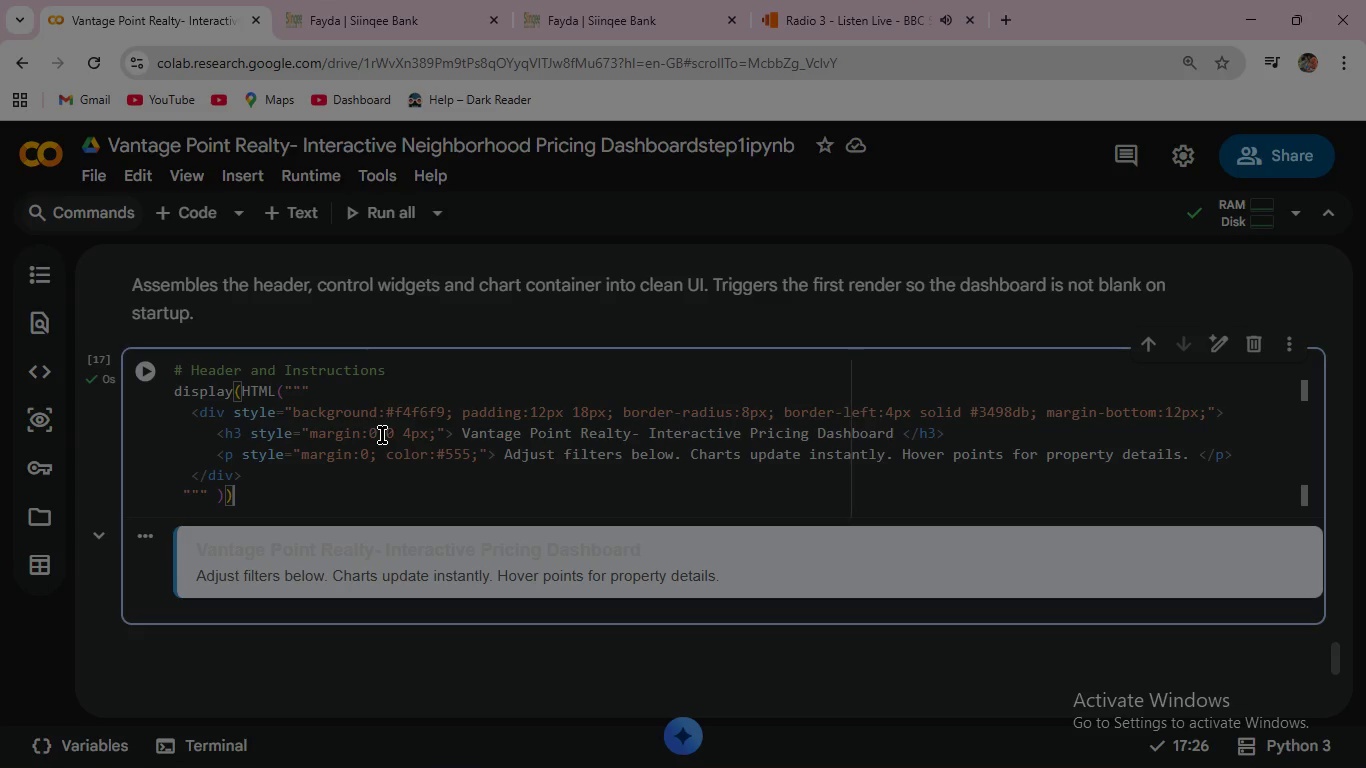 
key(Enter)
 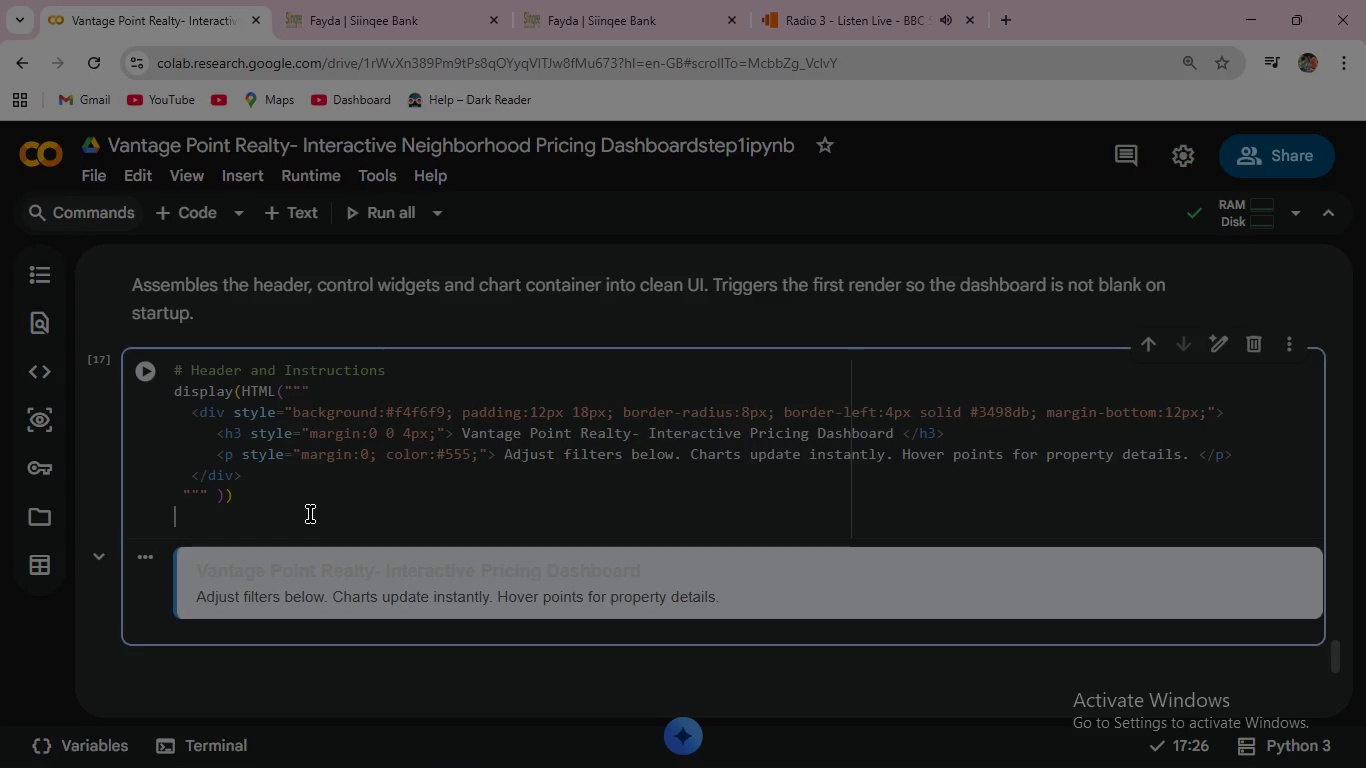 
type(#Controls Row )
 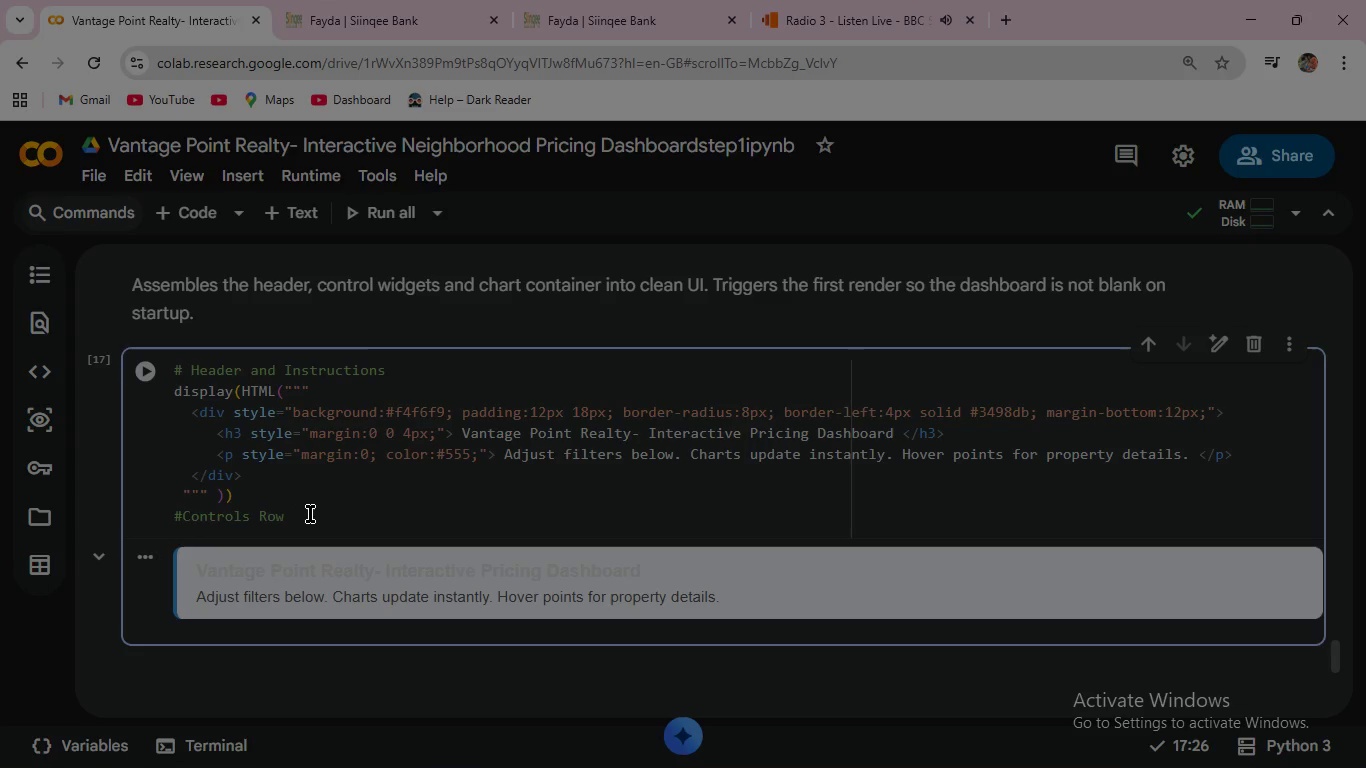 
key(Enter)
 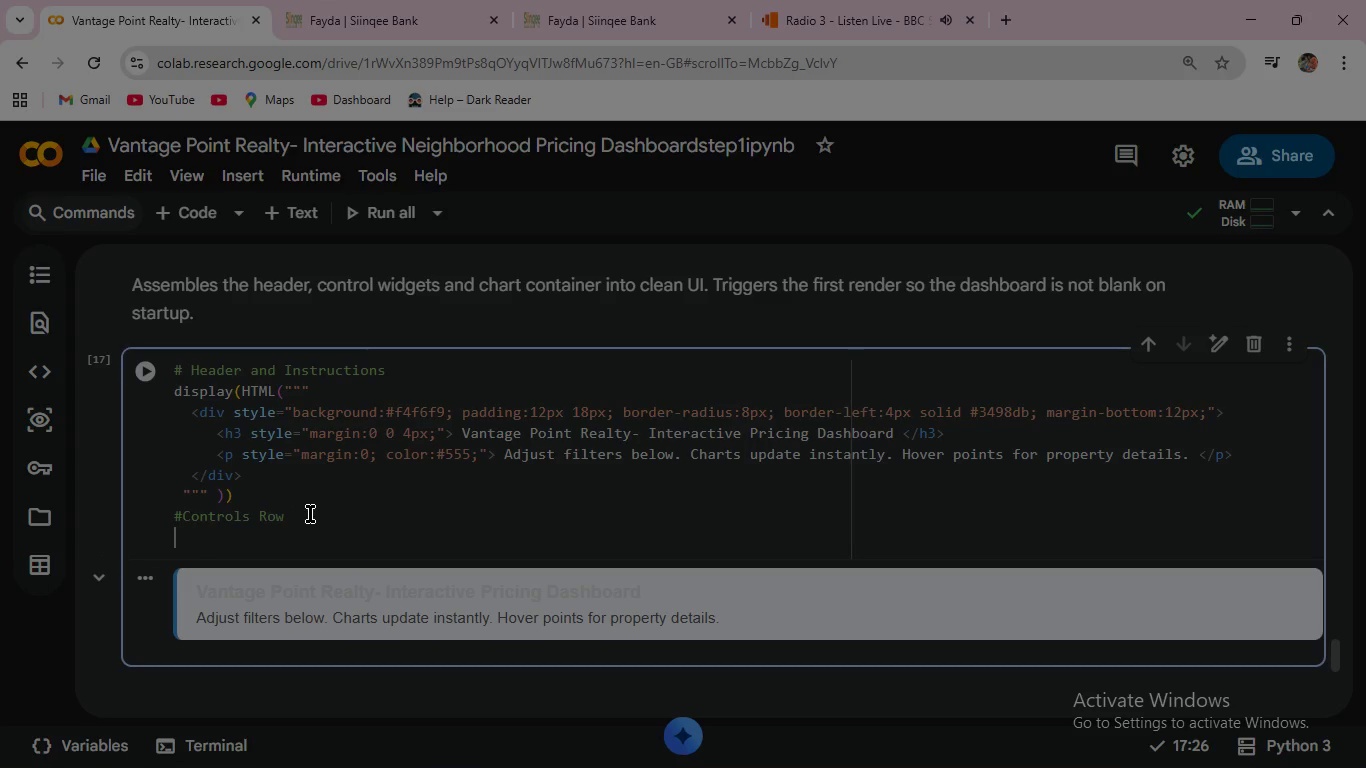 
type(controls = widgets)
 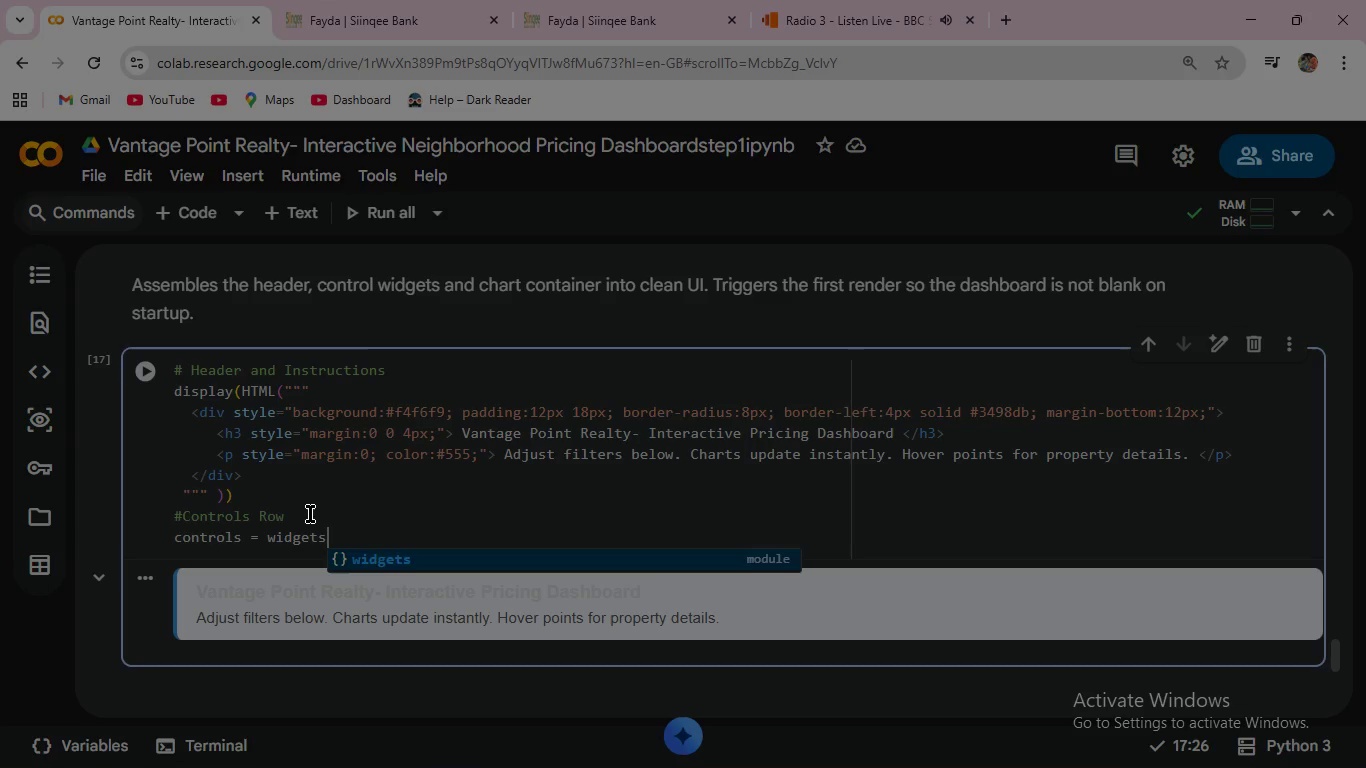 
wait(6.56)
 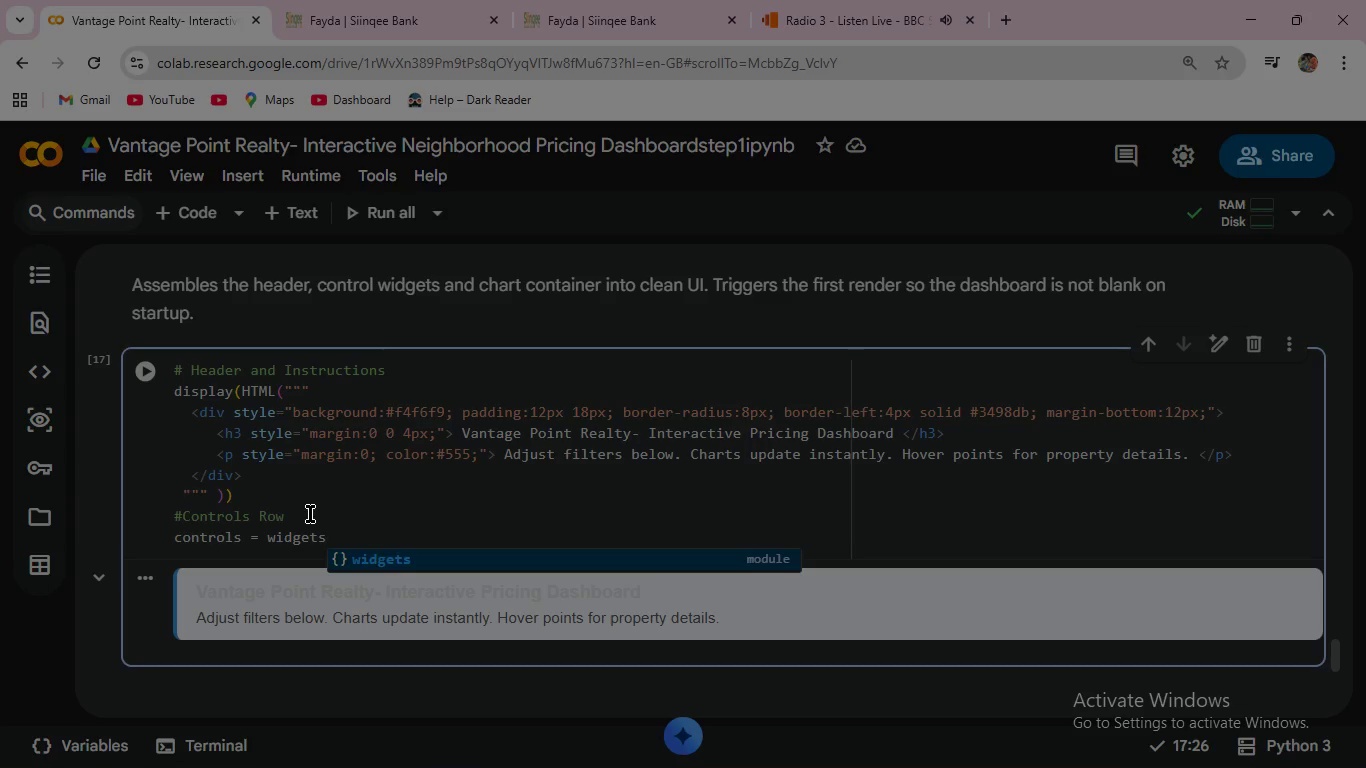 
type(.HB)
 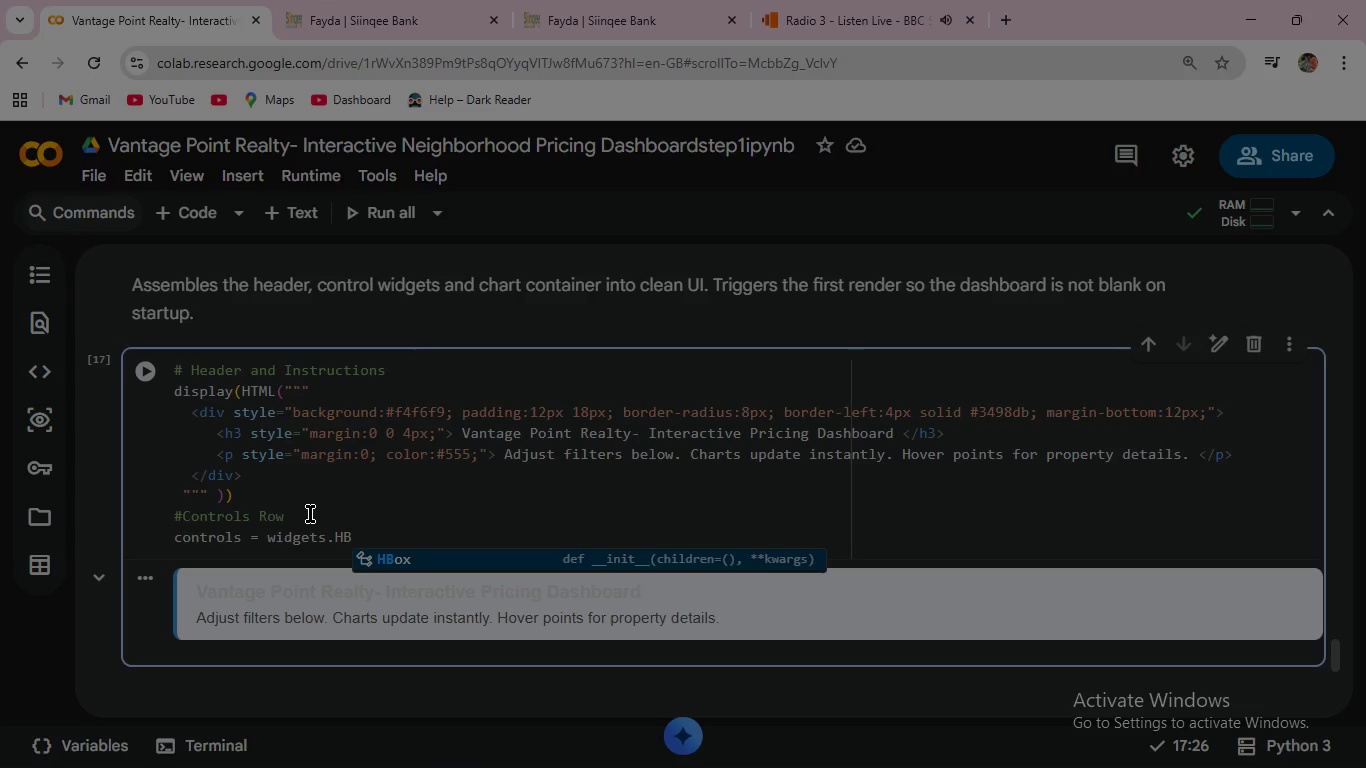 
key(Enter)
 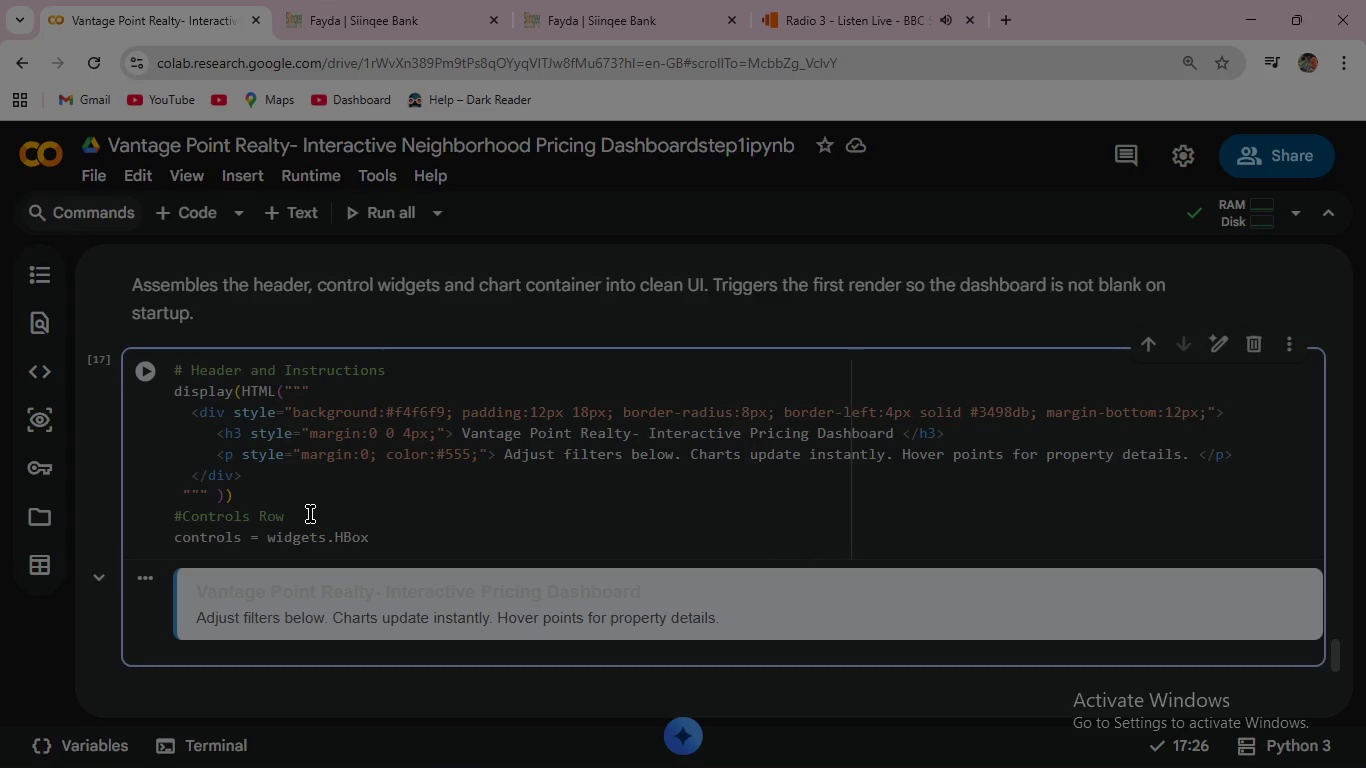 
key(Shift+9)
 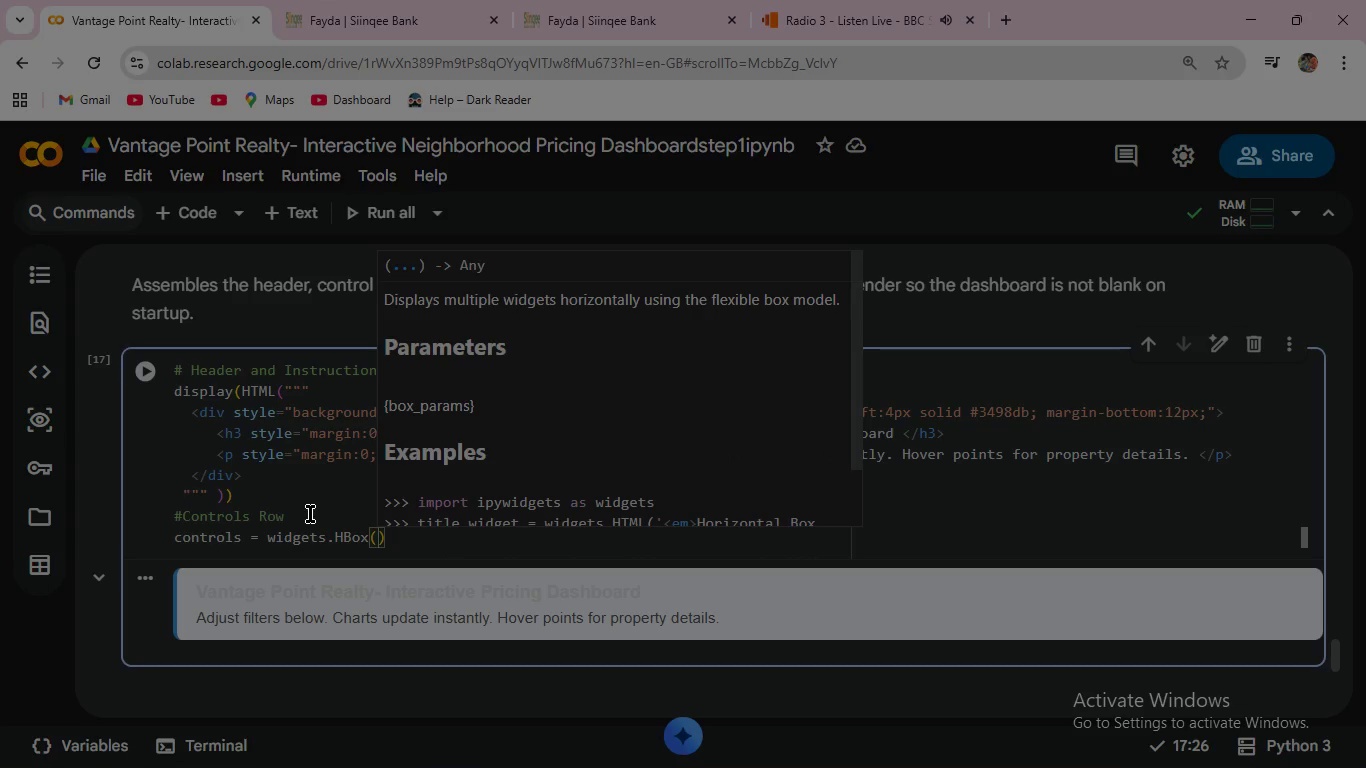 
key(Enter)
 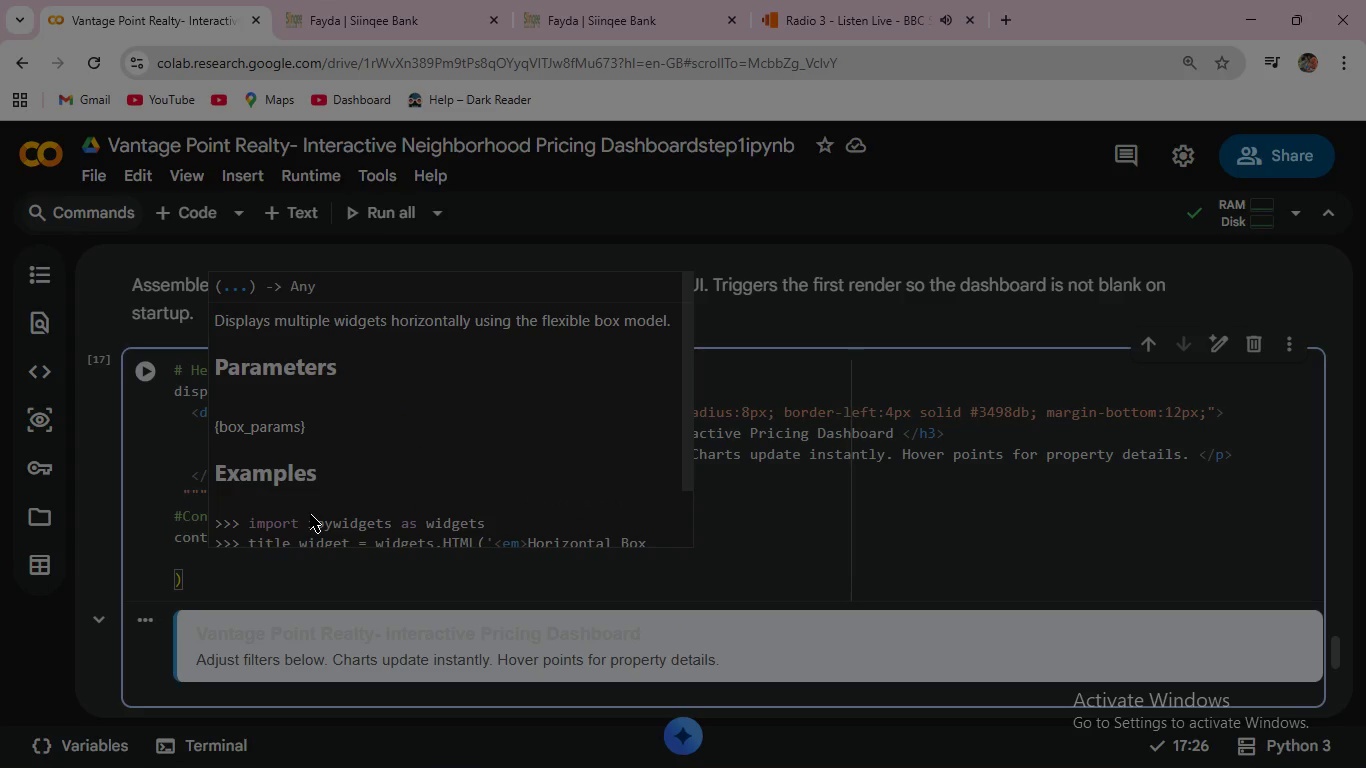 
key(Escape)
type([zip)
 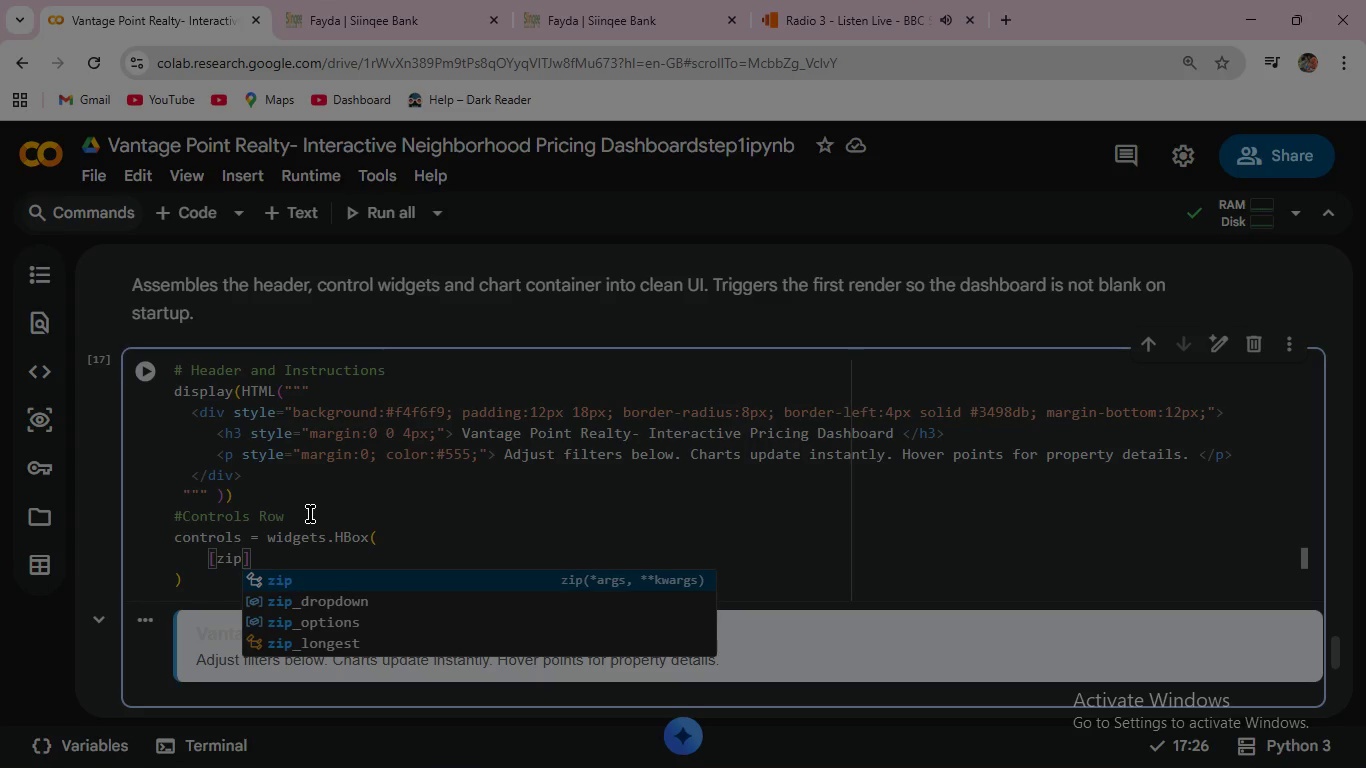 
key(ArrowDown)
 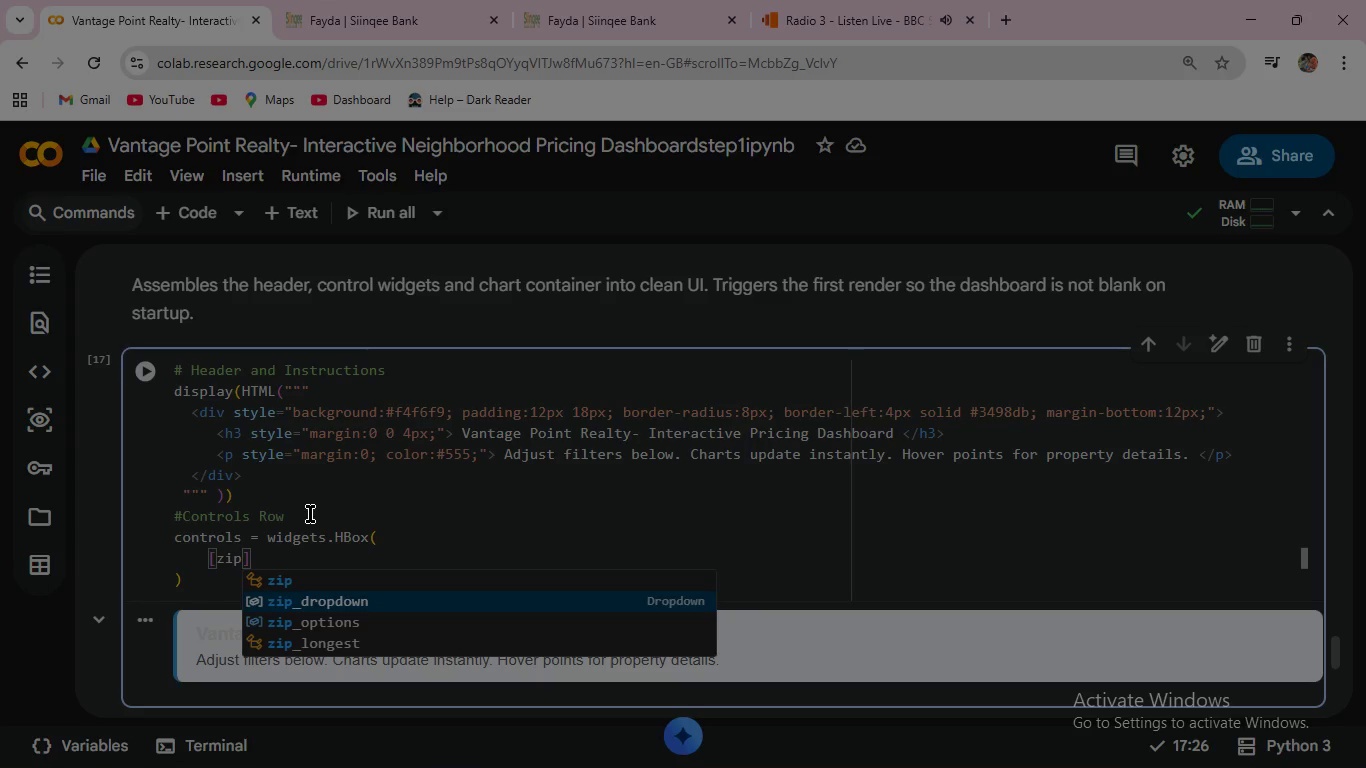 
key(Enter)
 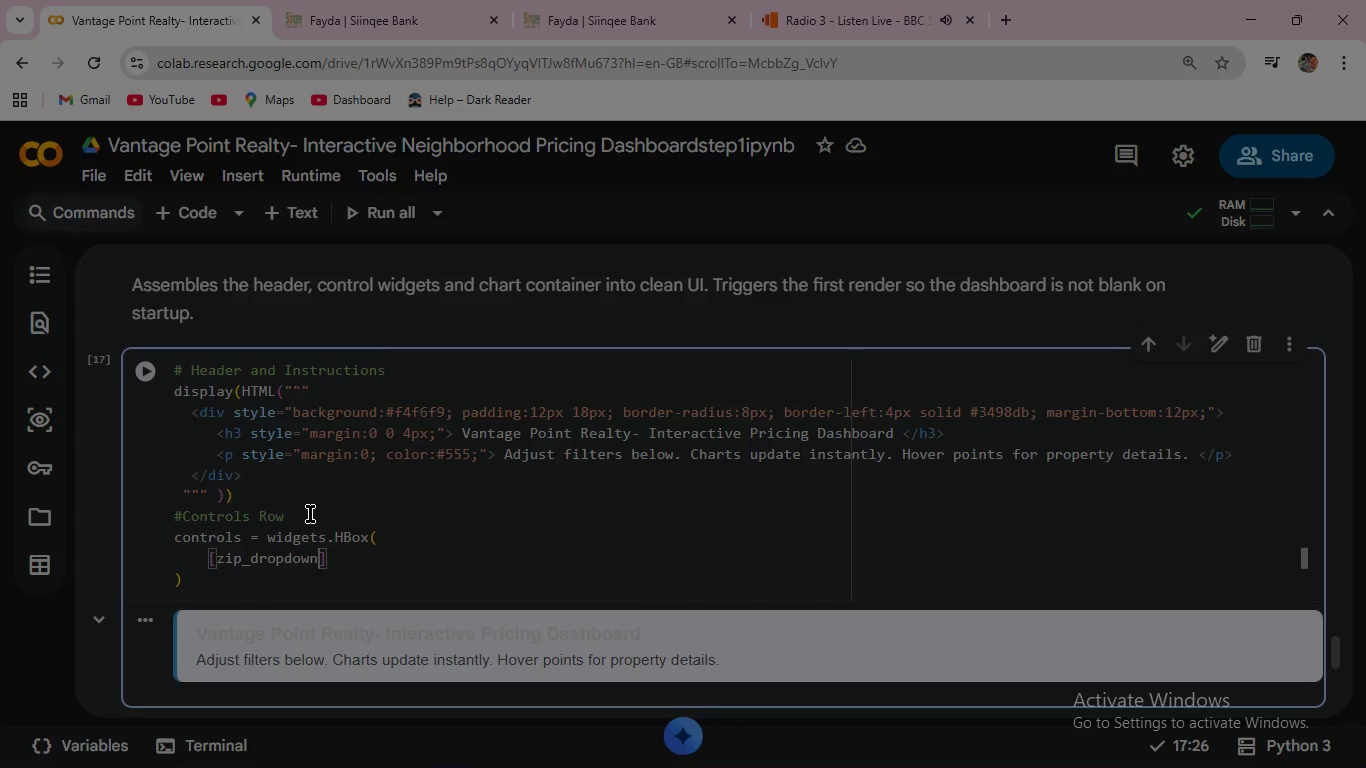 
type(, year)
 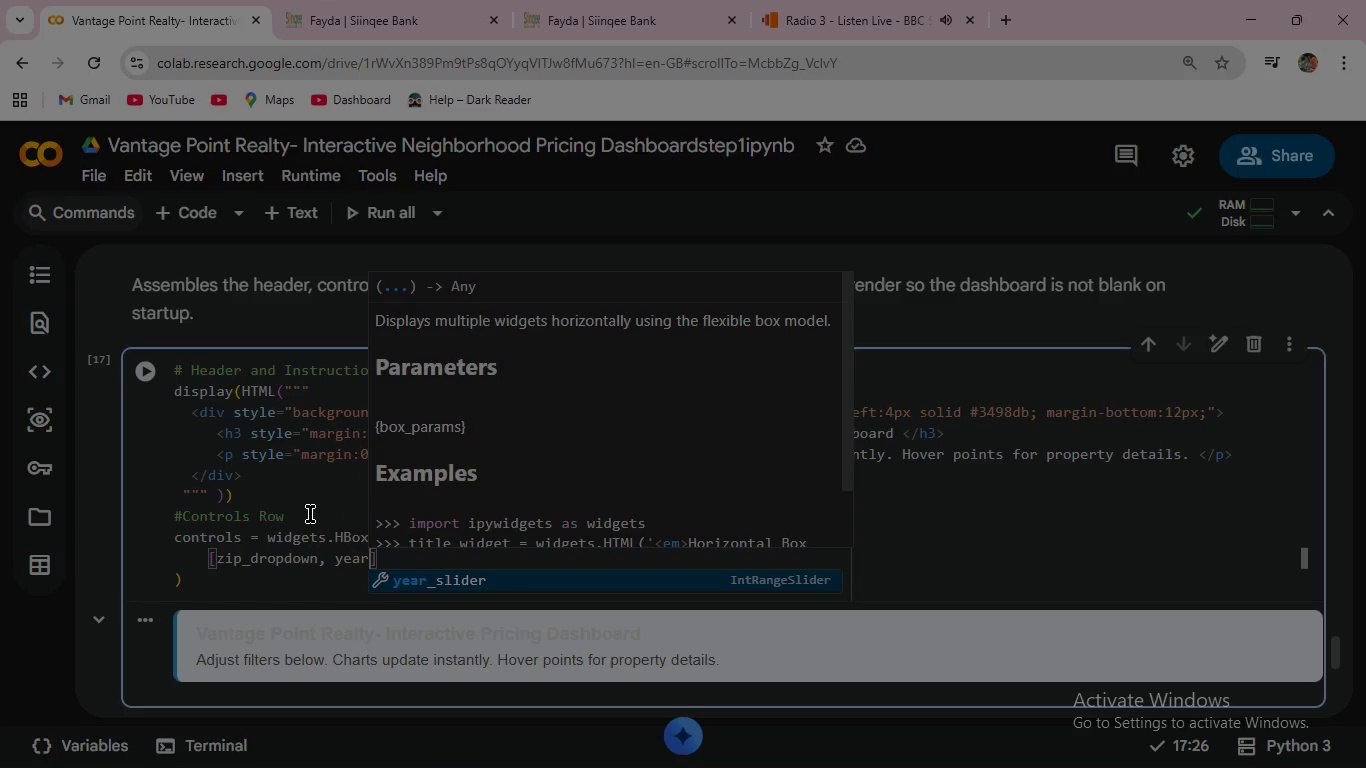 
key(Enter)
 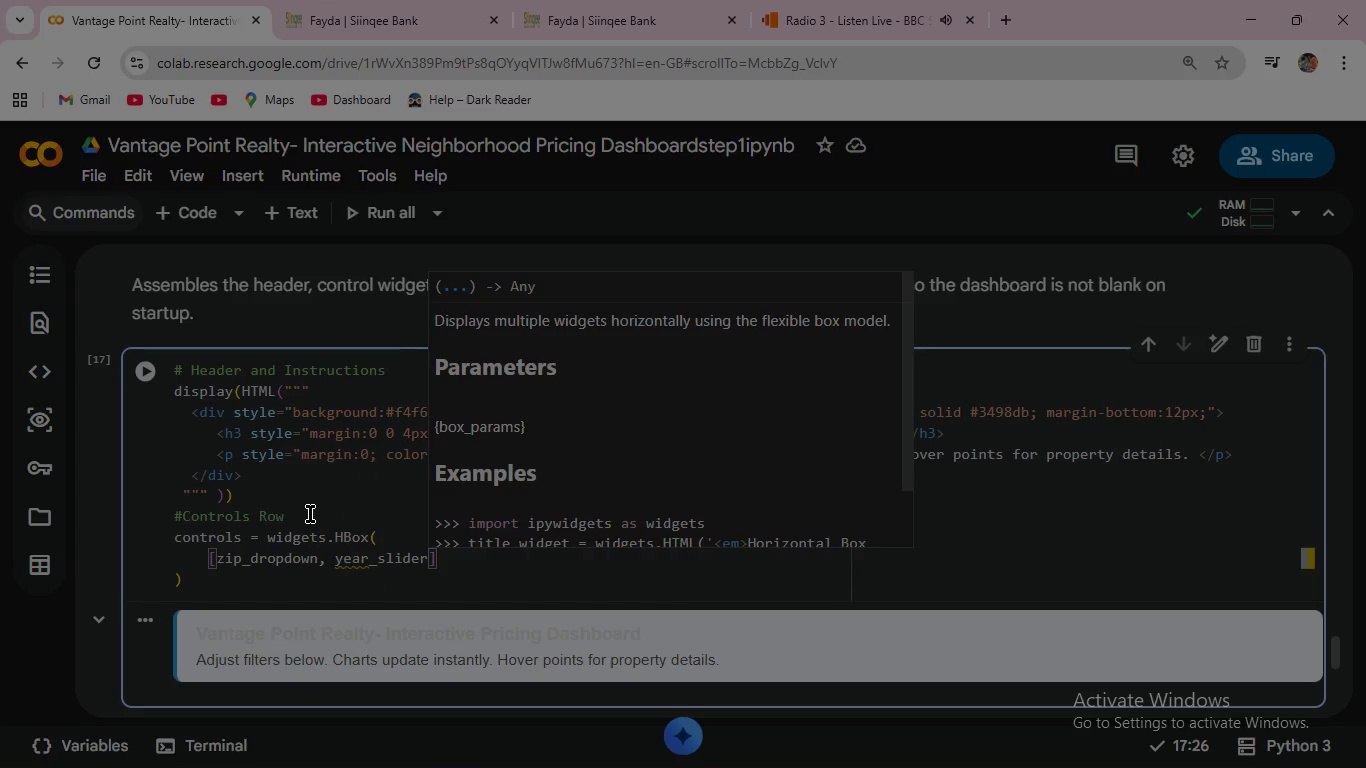 
type(, col)
 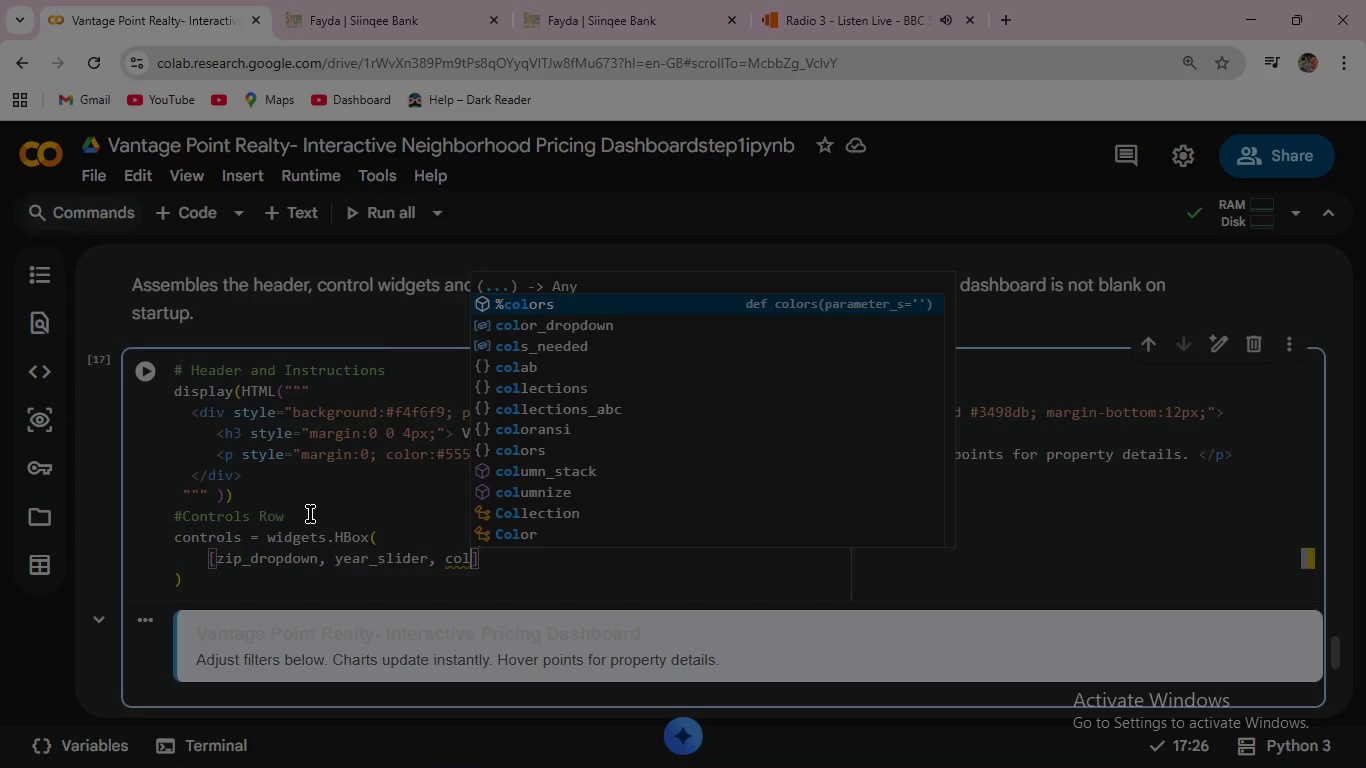 
key(ArrowDown)
 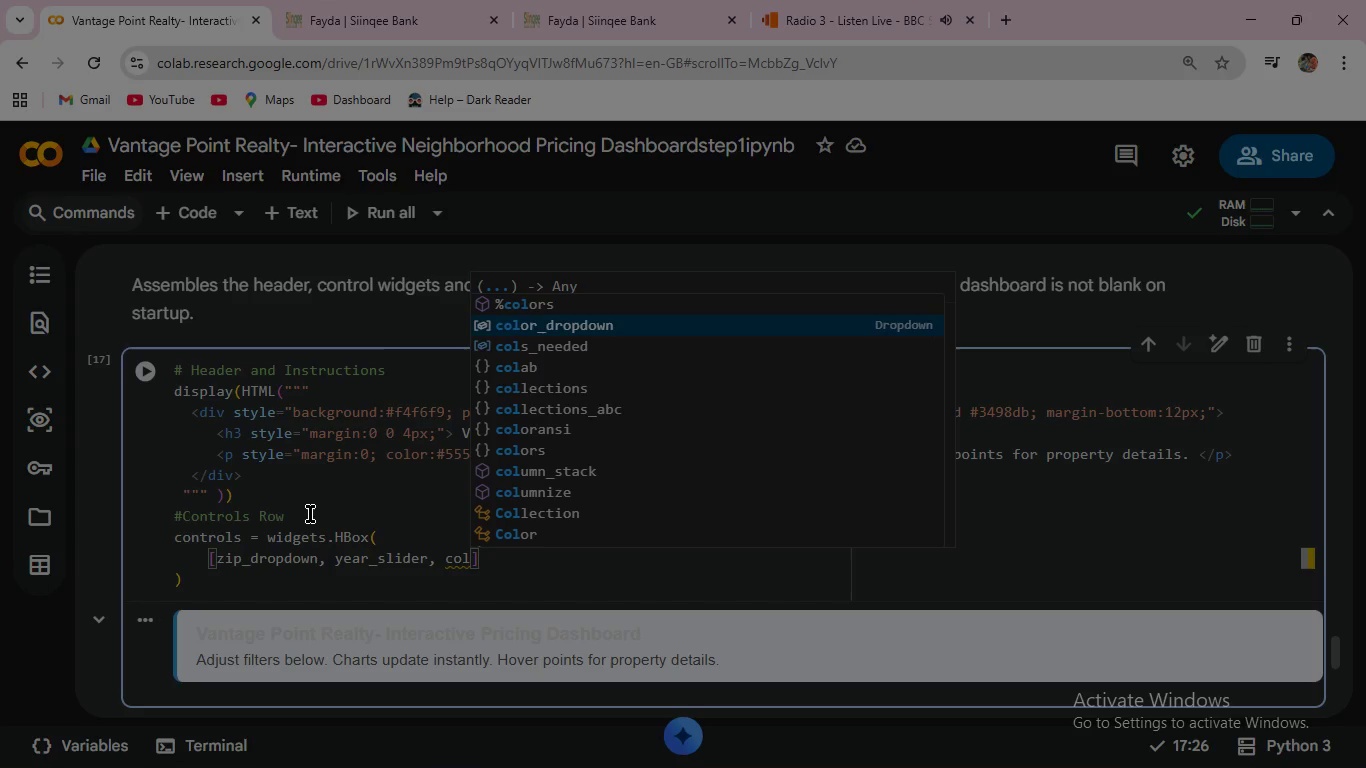 
key(Enter)
 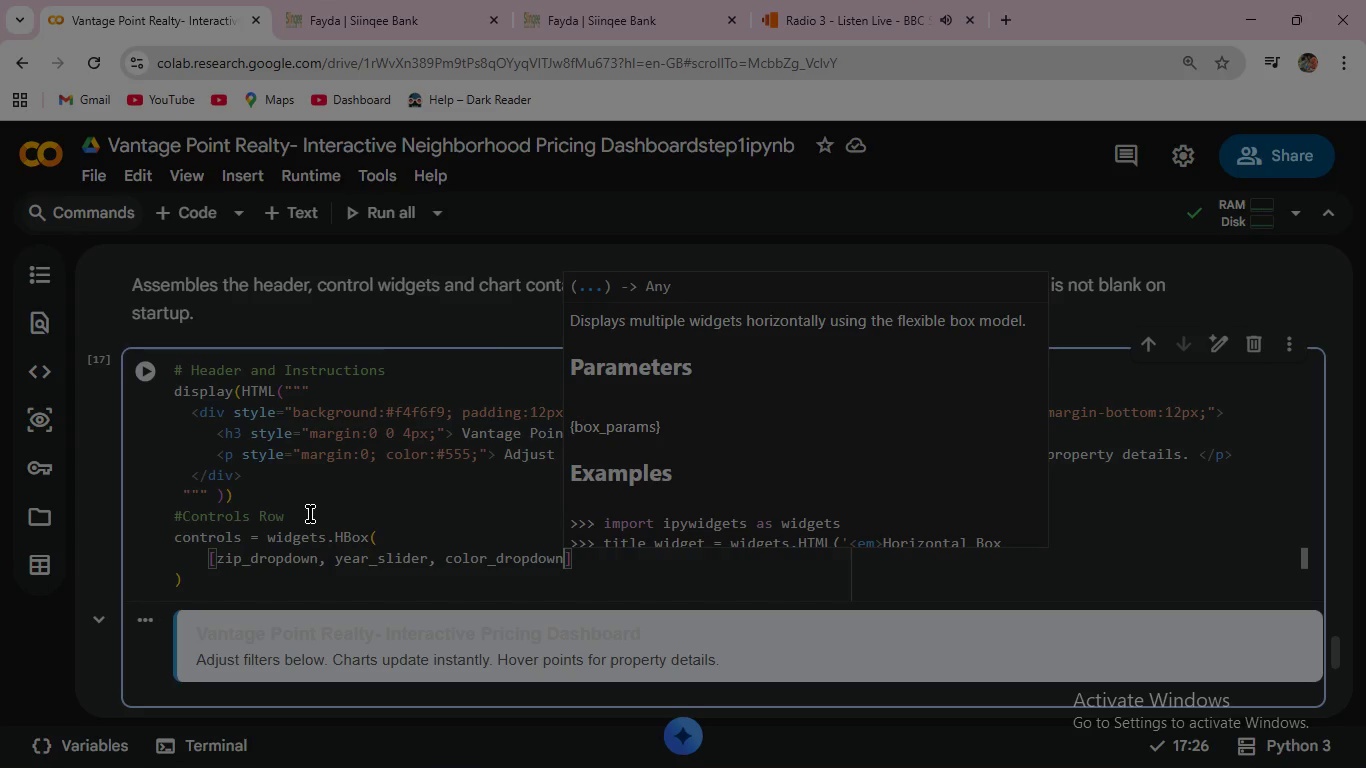 
key(ArrowRight)
 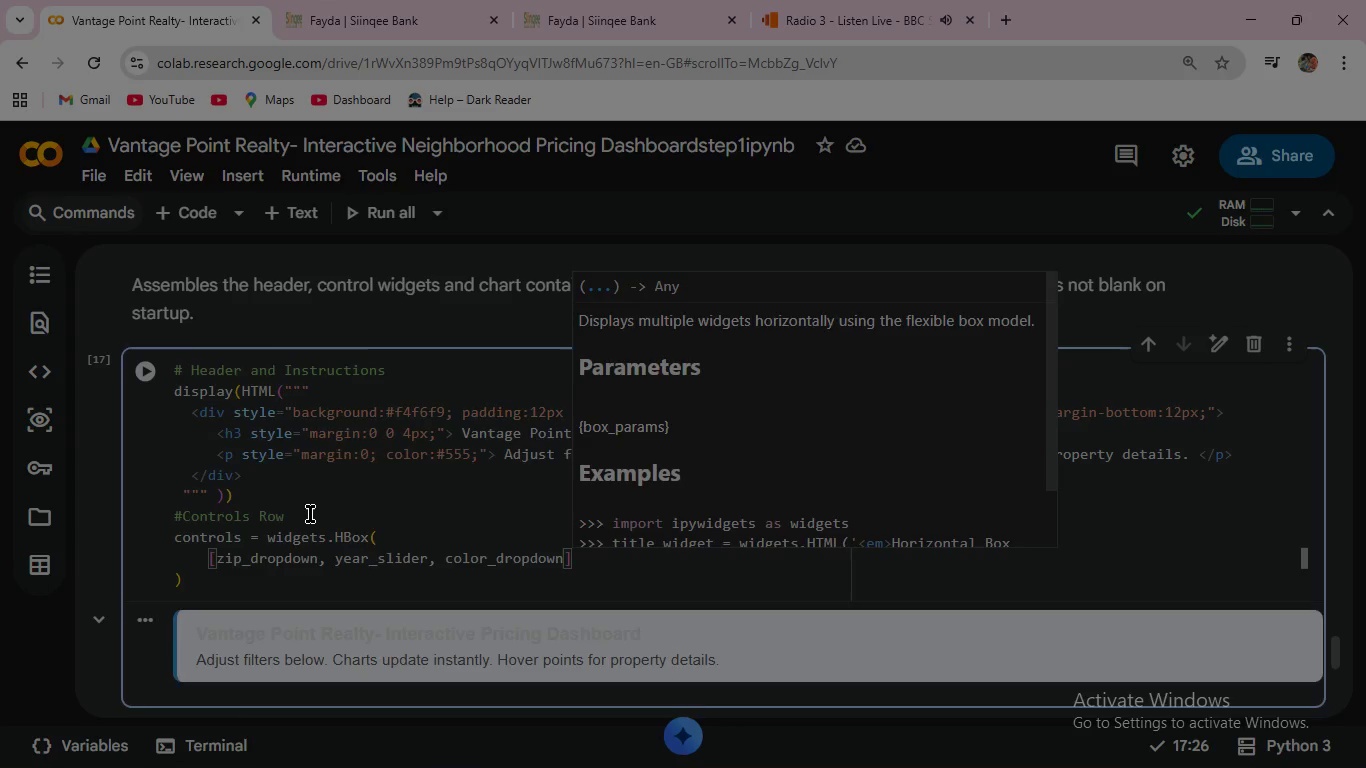 
key(Enter)
 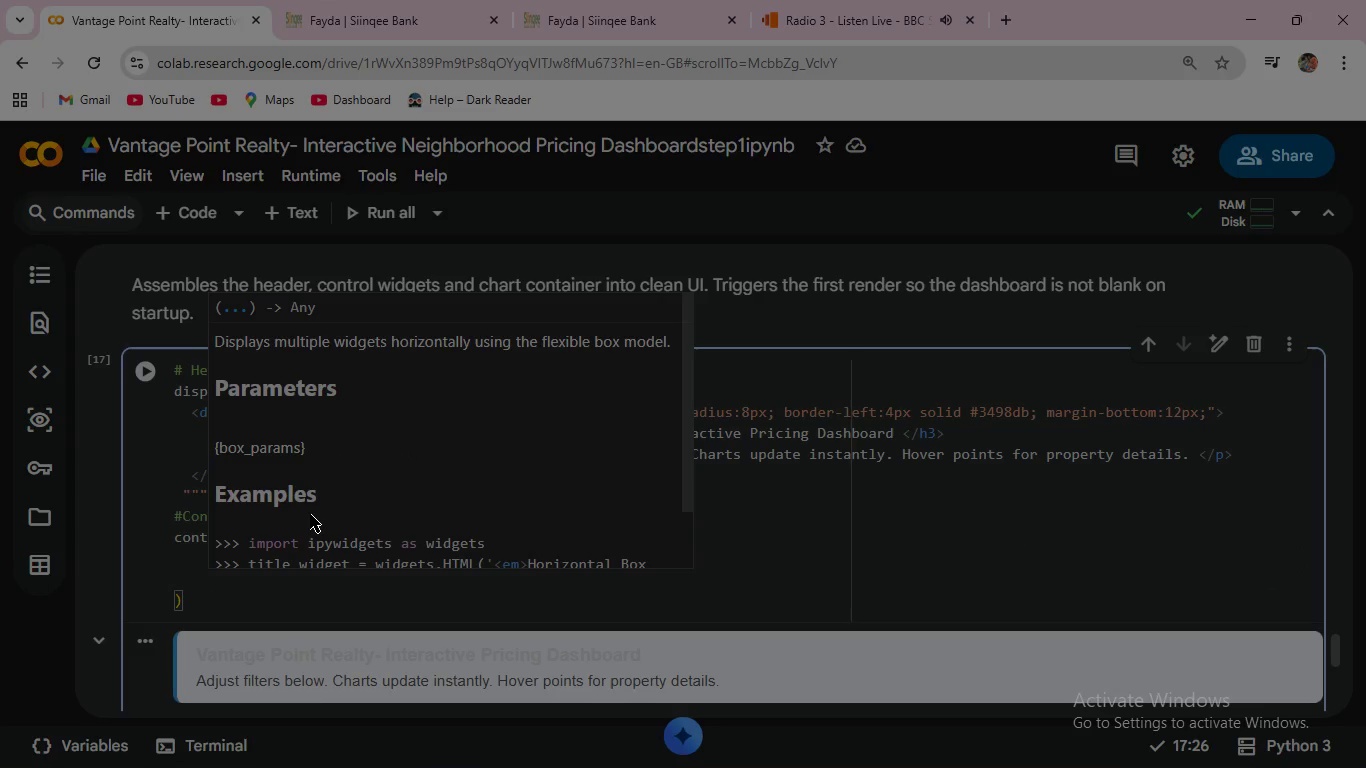 
type(lay)
 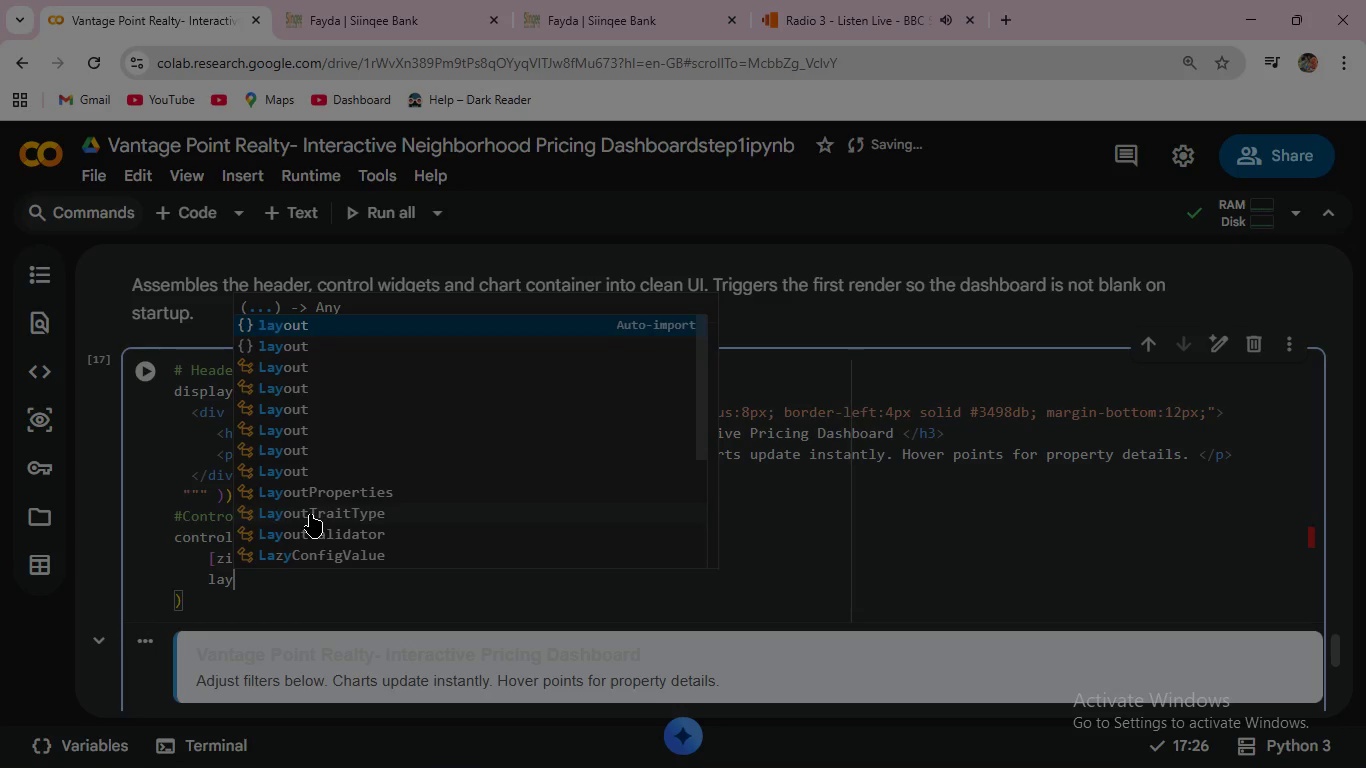 
key(Enter)
 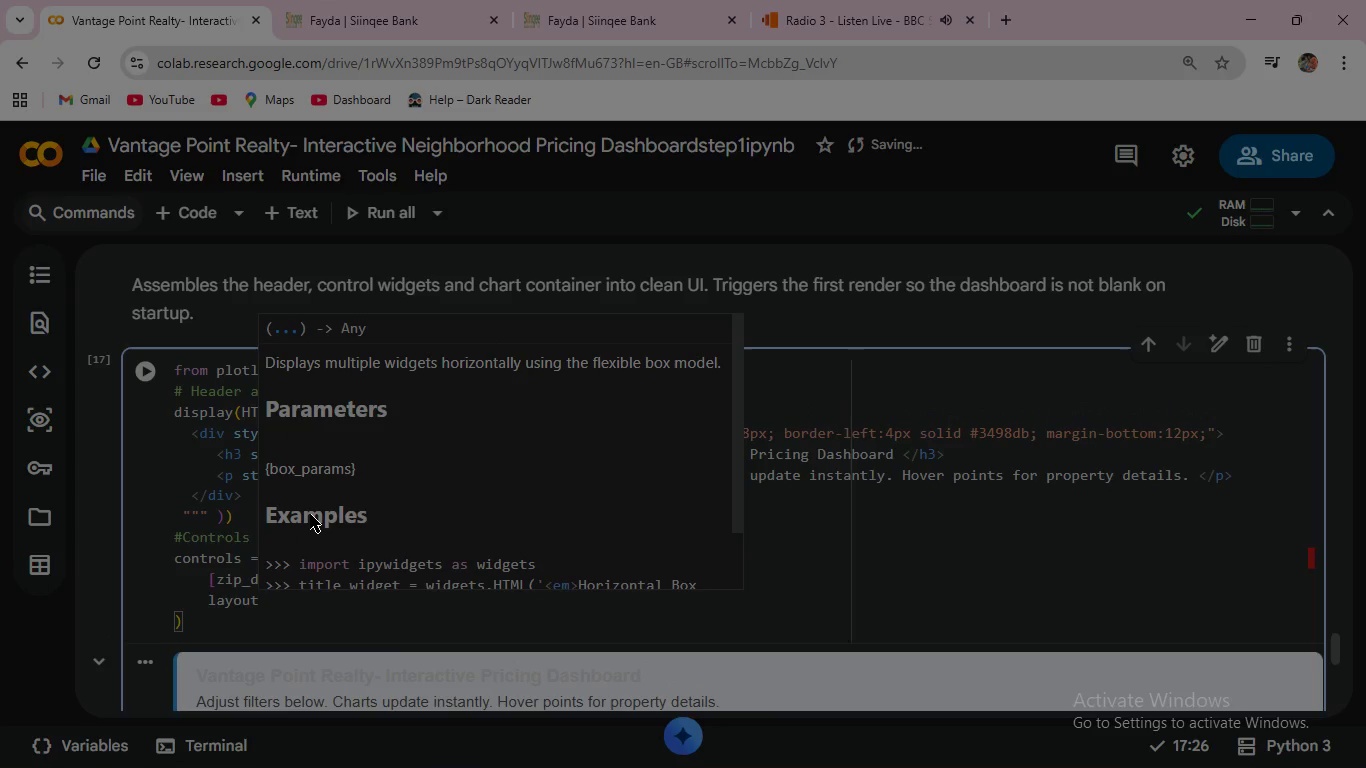 
type(=wid)
 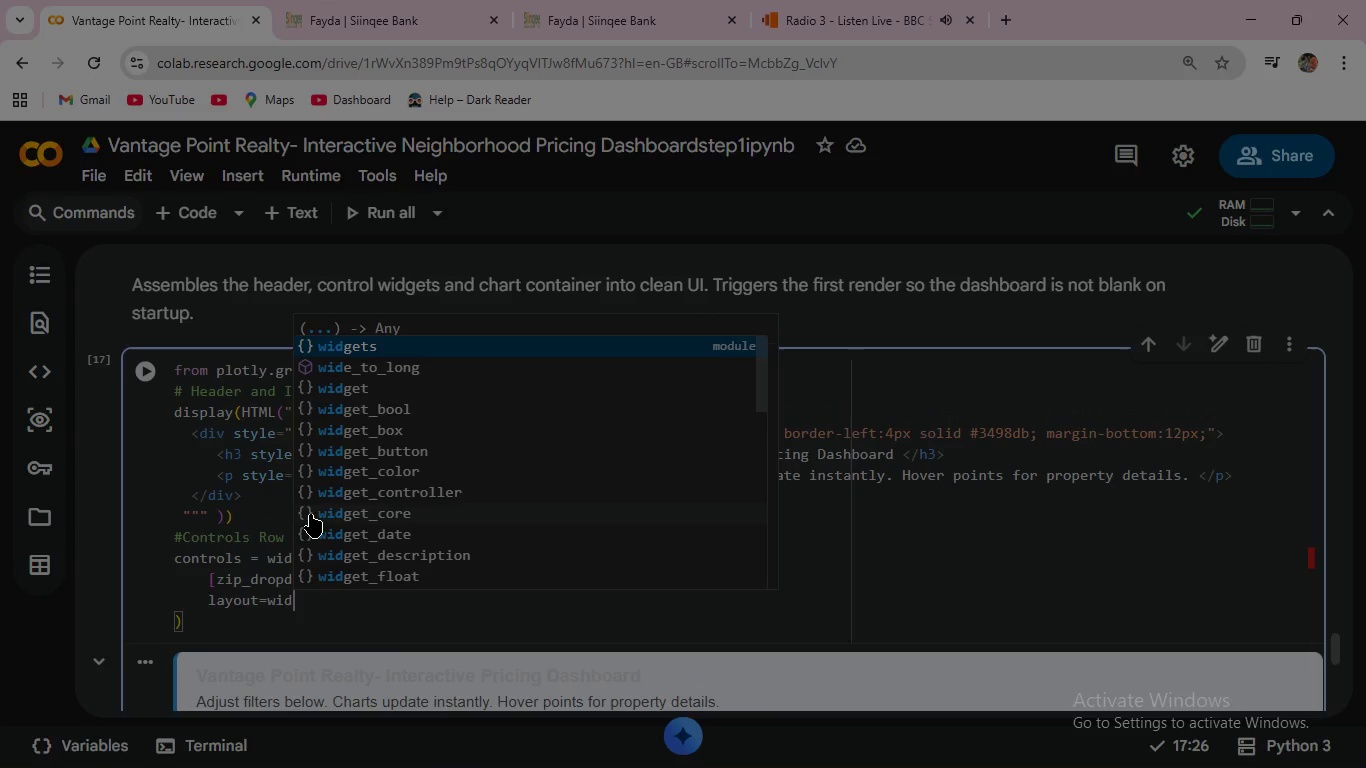 
key(Enter)
 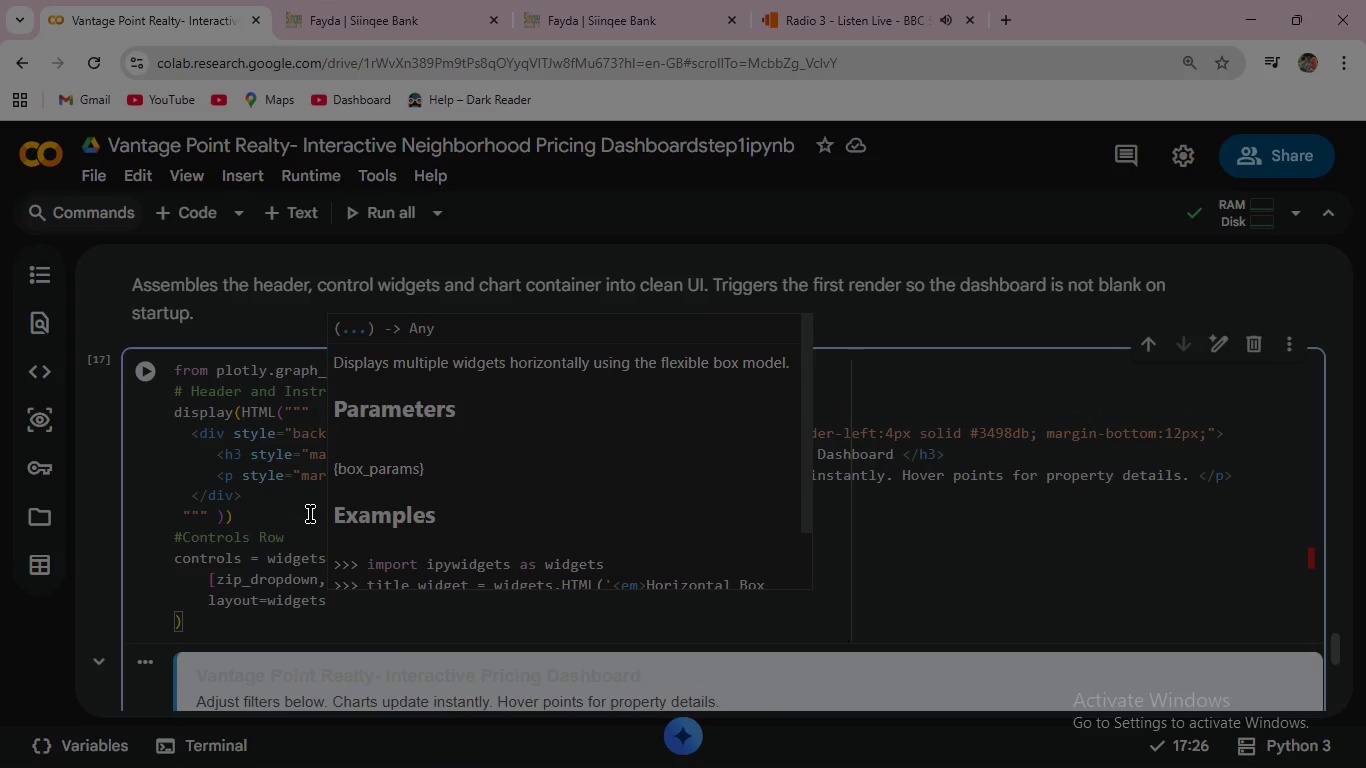 
key(Period)
 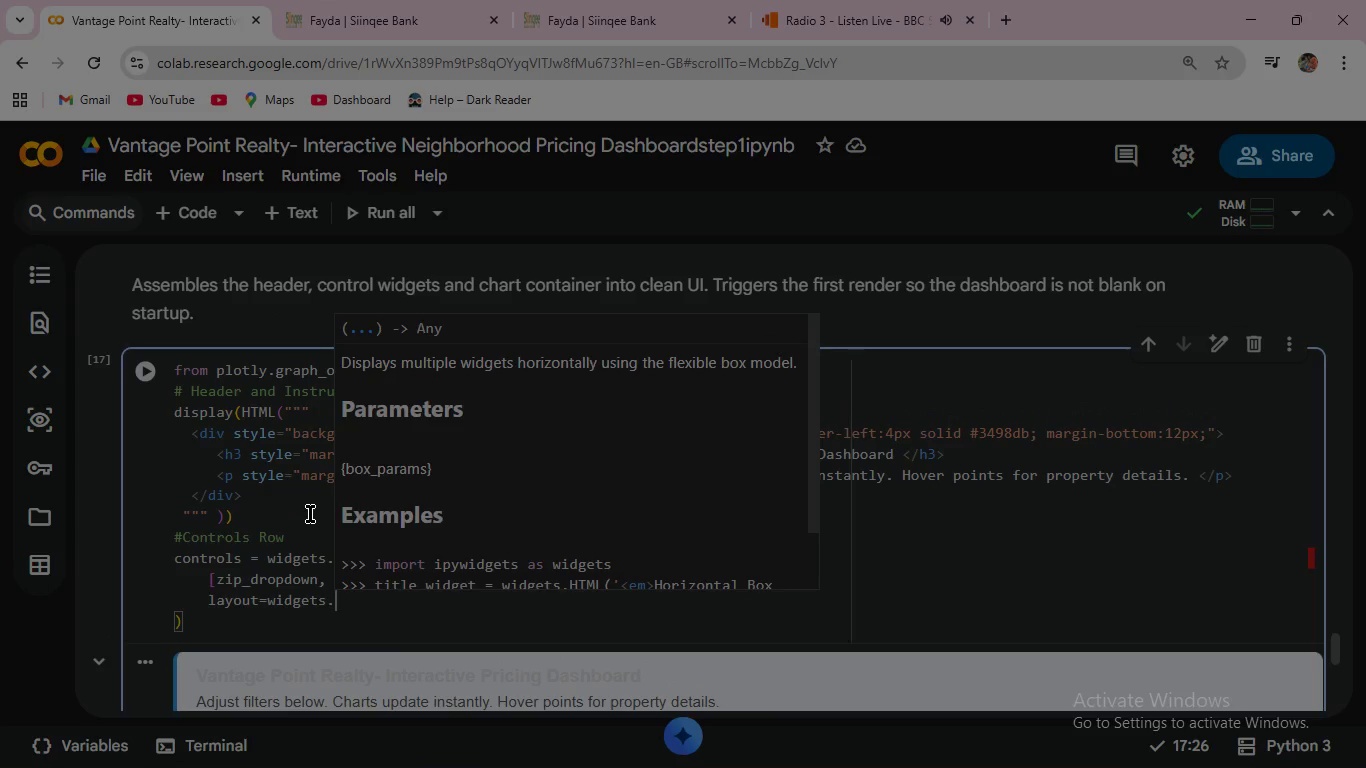 
key(Shift+L)
 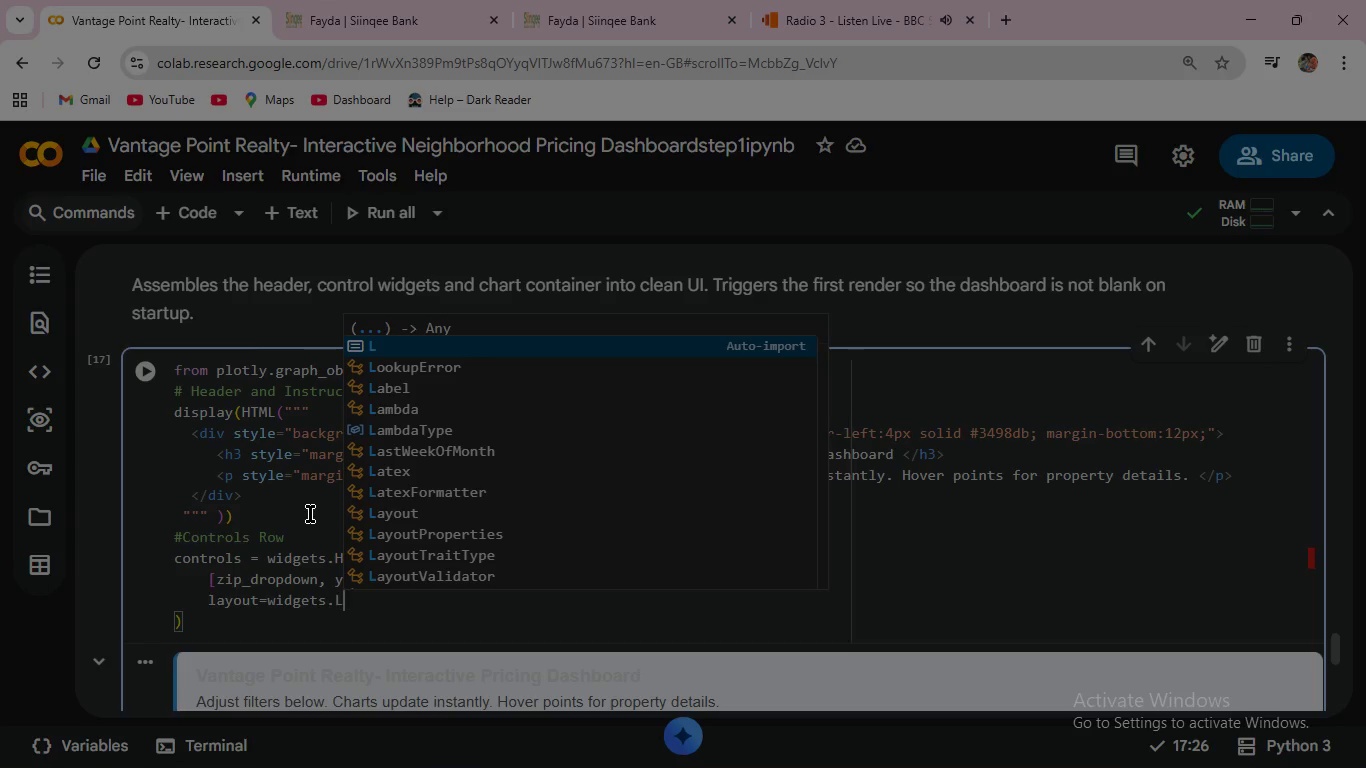 
type(ay)
 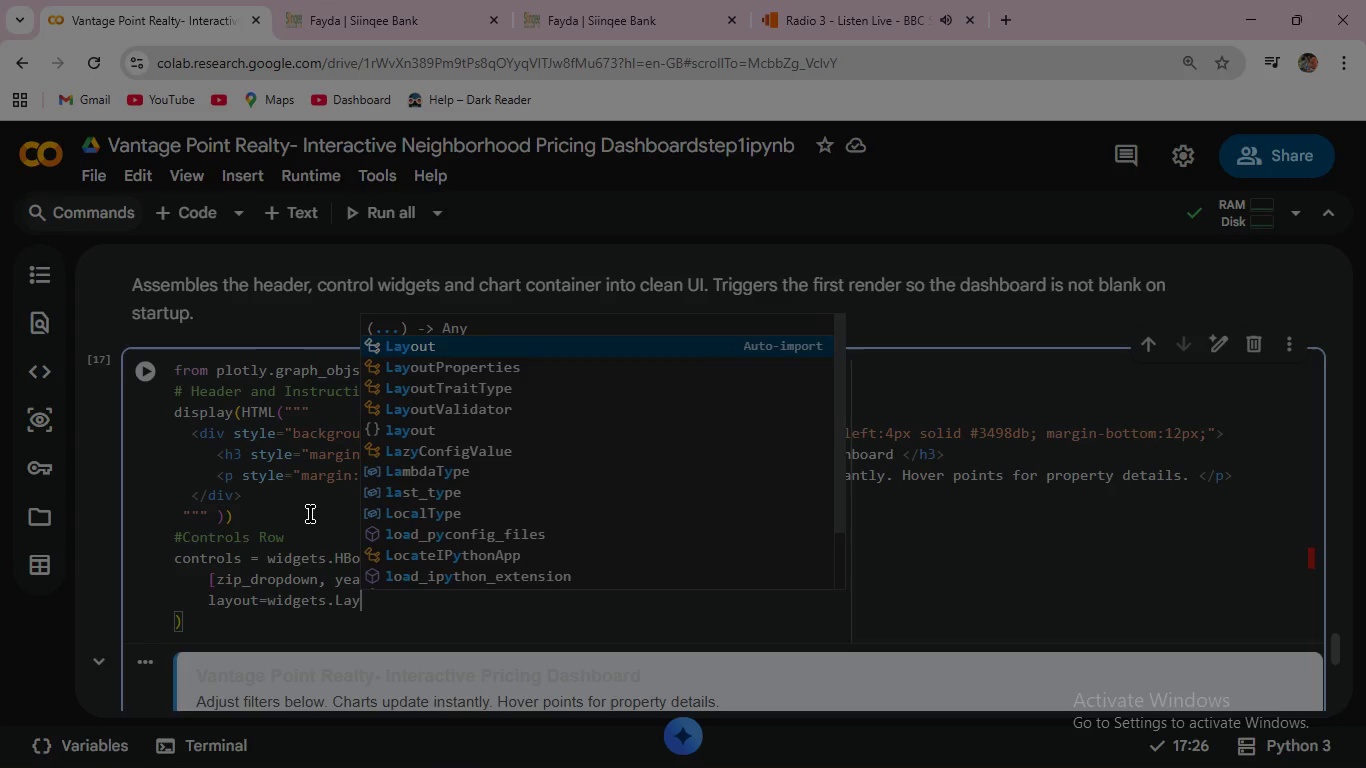 
key(Enter)
 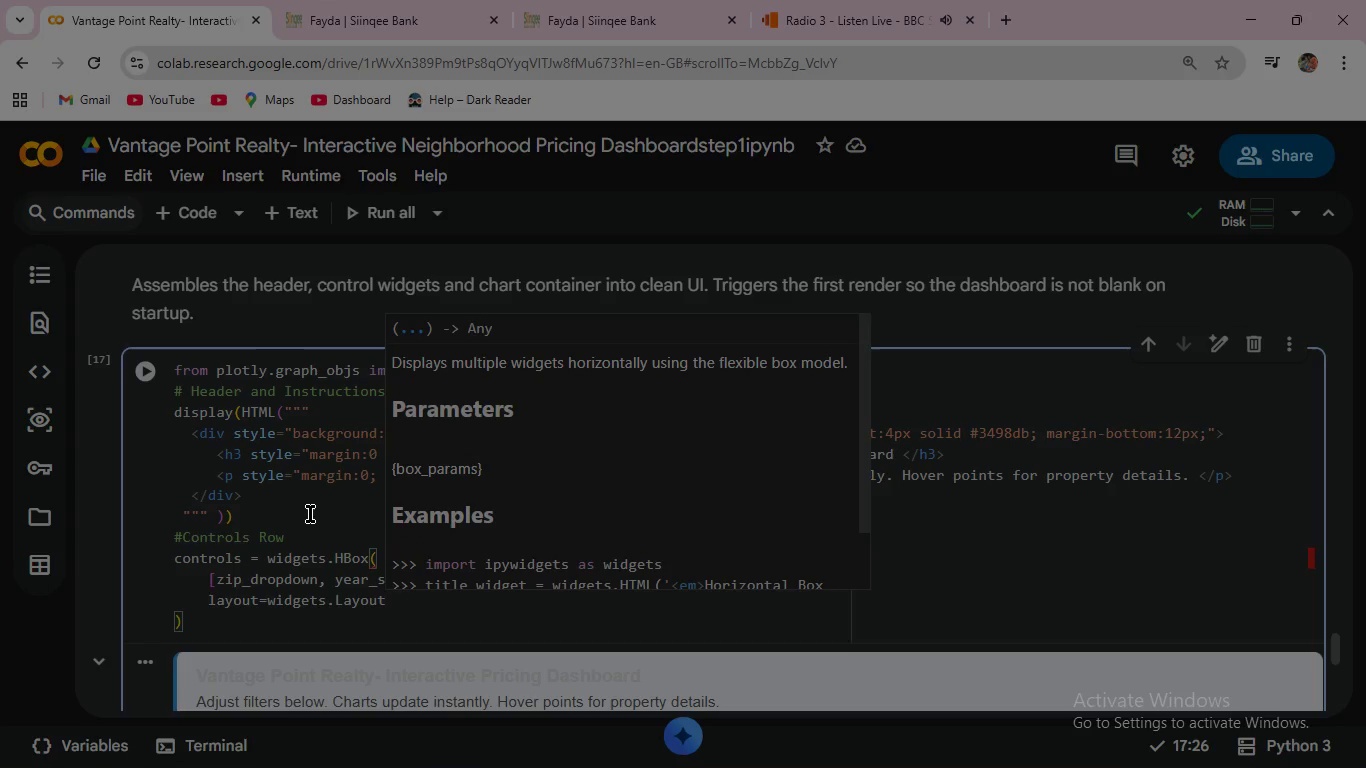 
type((align)
 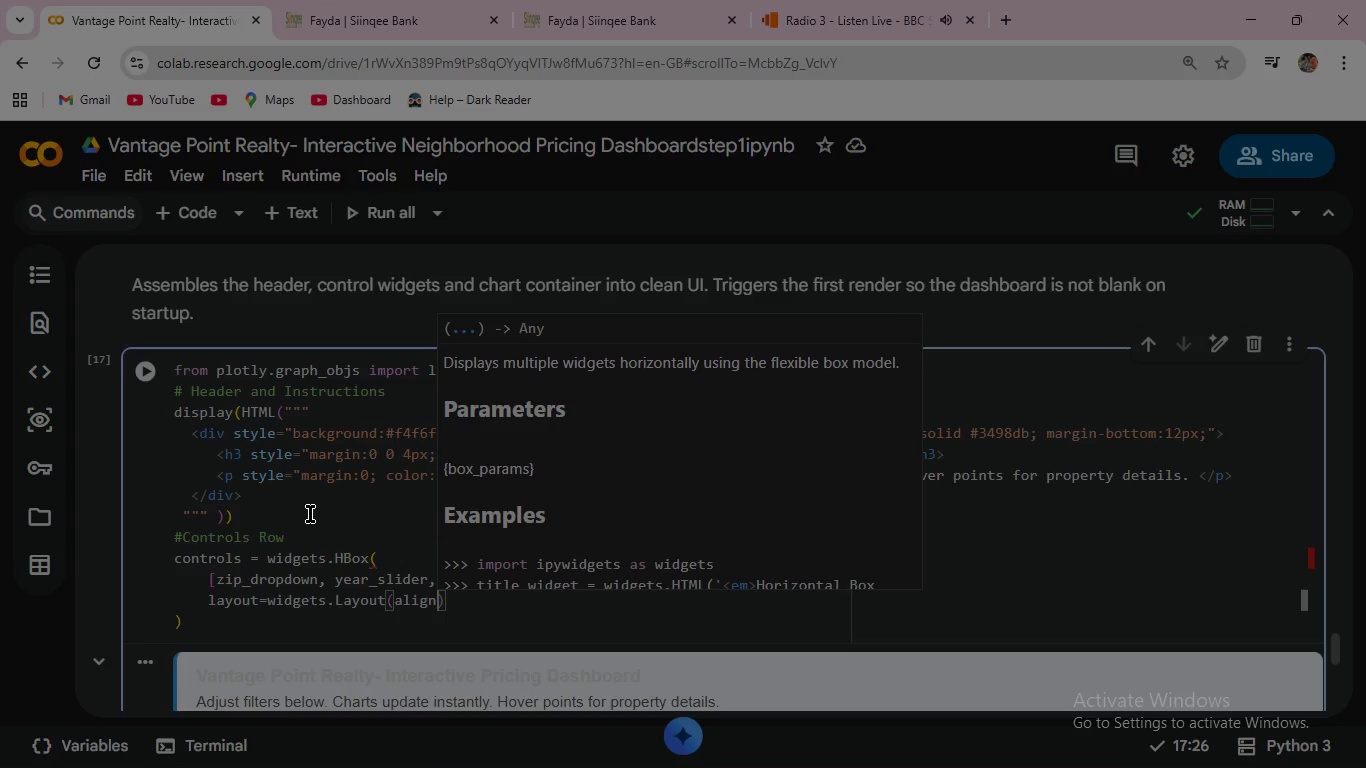 
type(_items="center)
 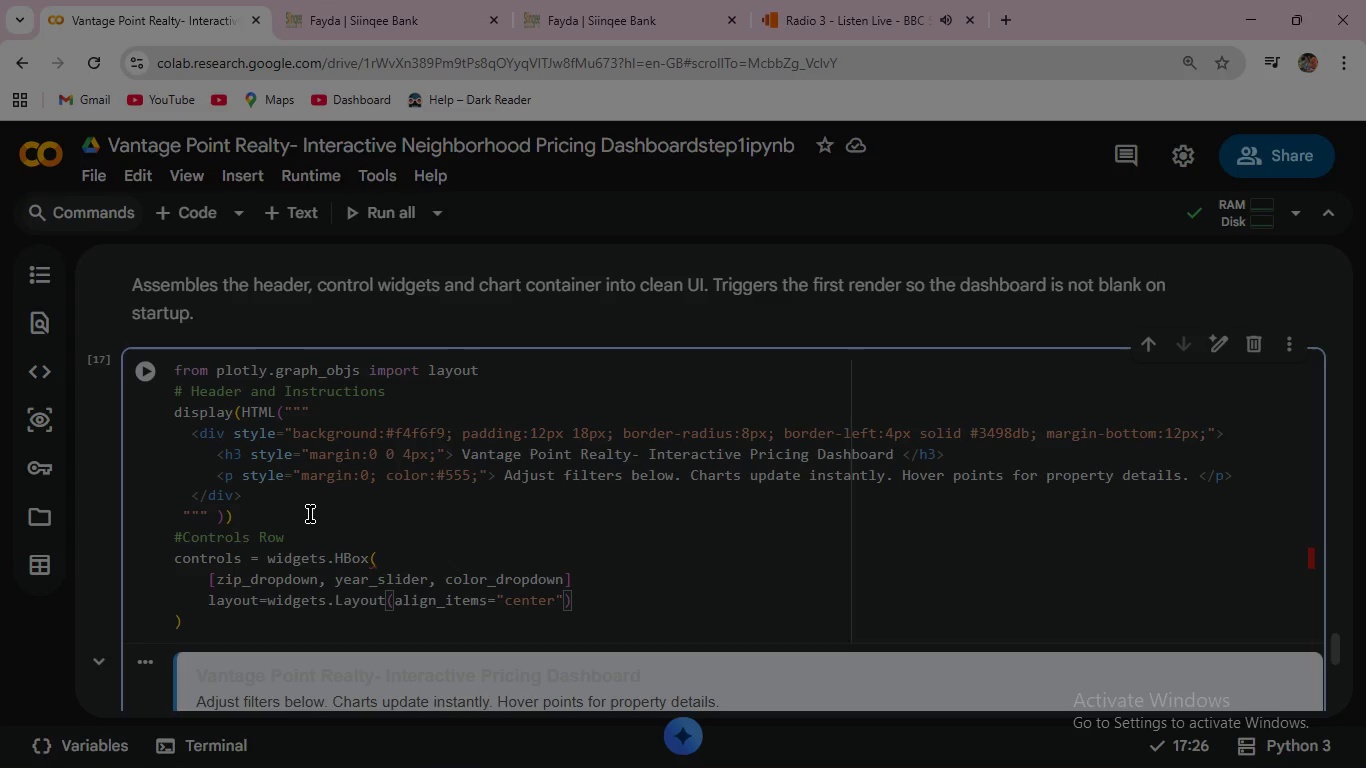 
key(ArrowRight)
 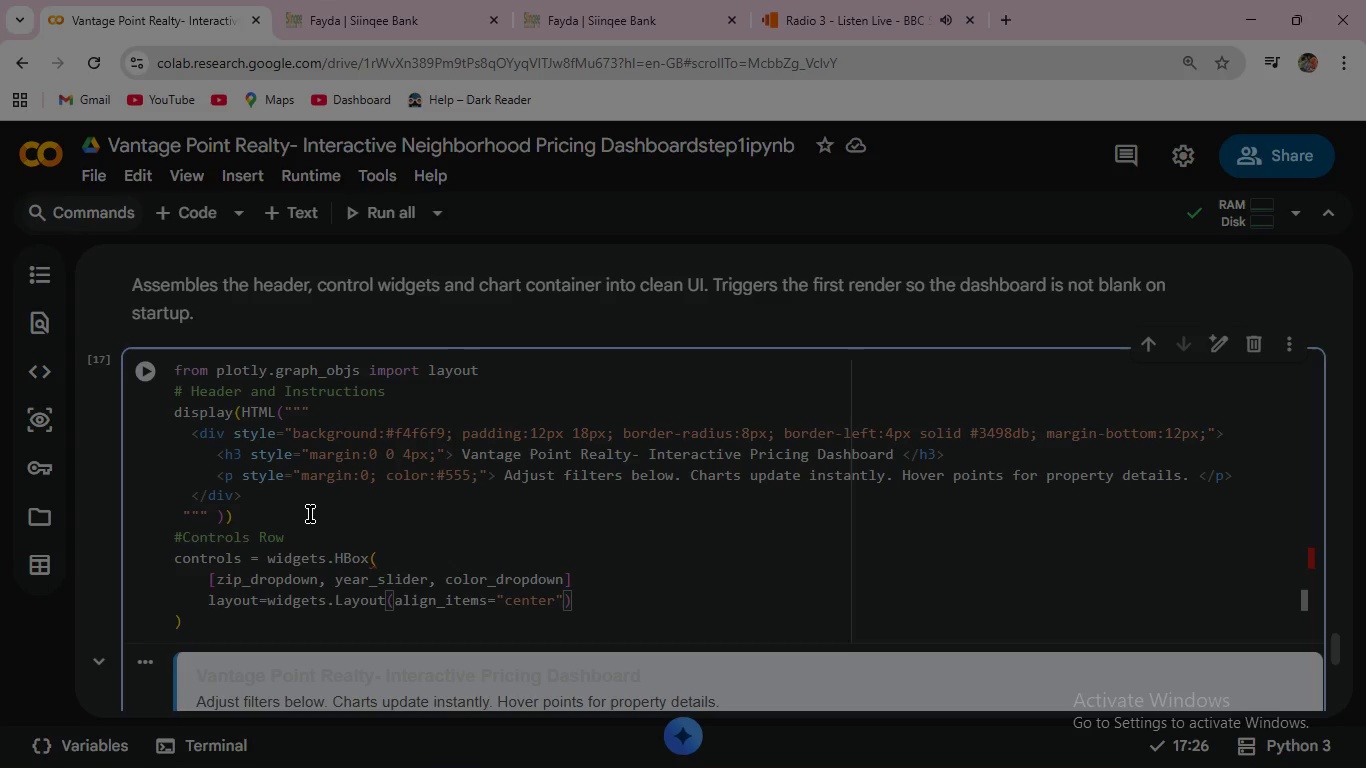 
key(Comma)
 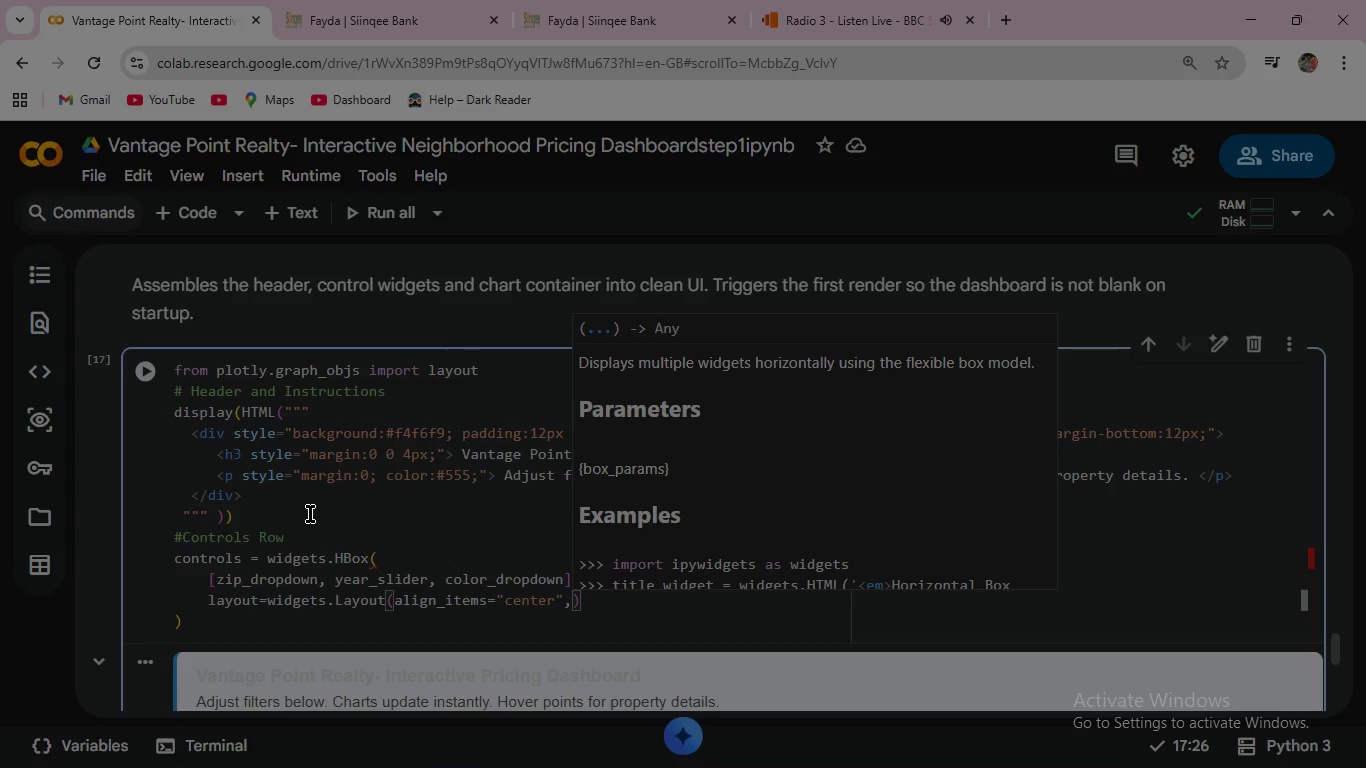 
type( gap="16px)
 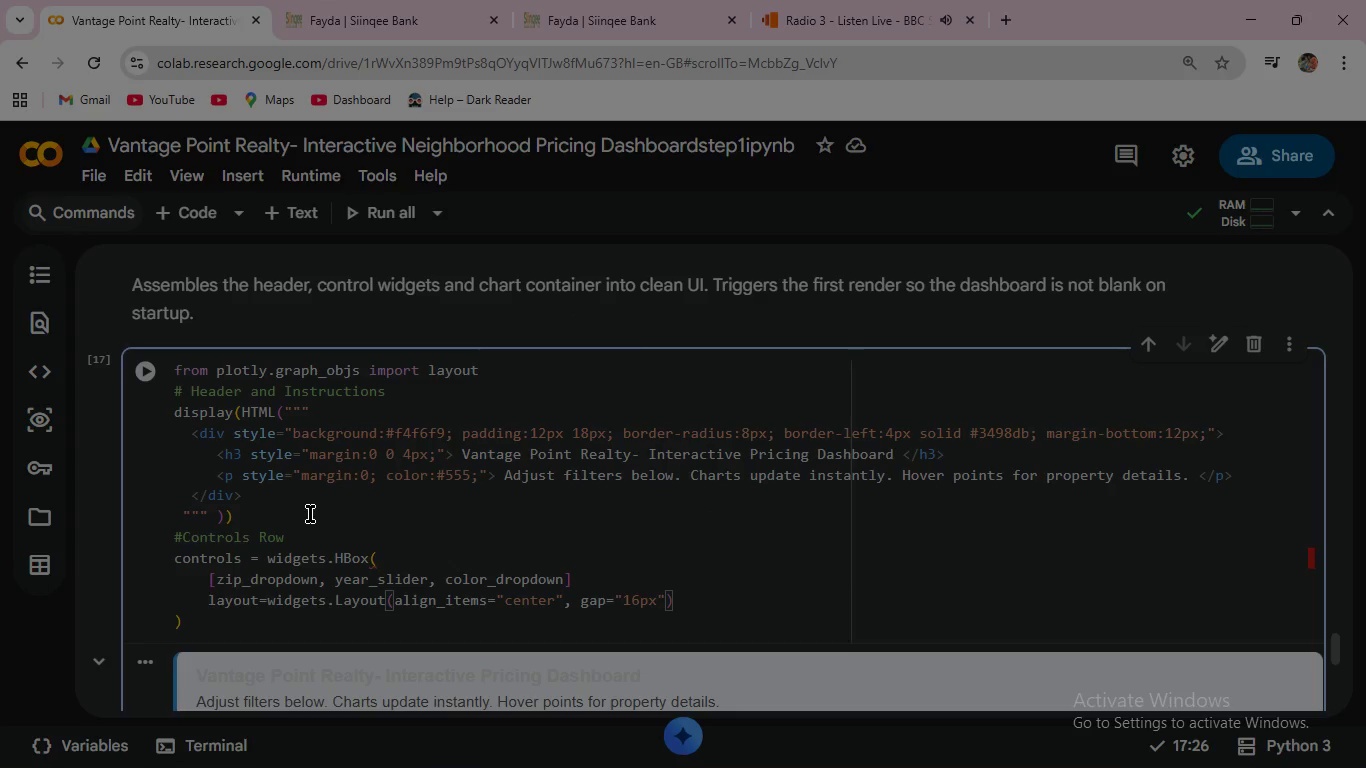 
type(, flex_wrp=")
 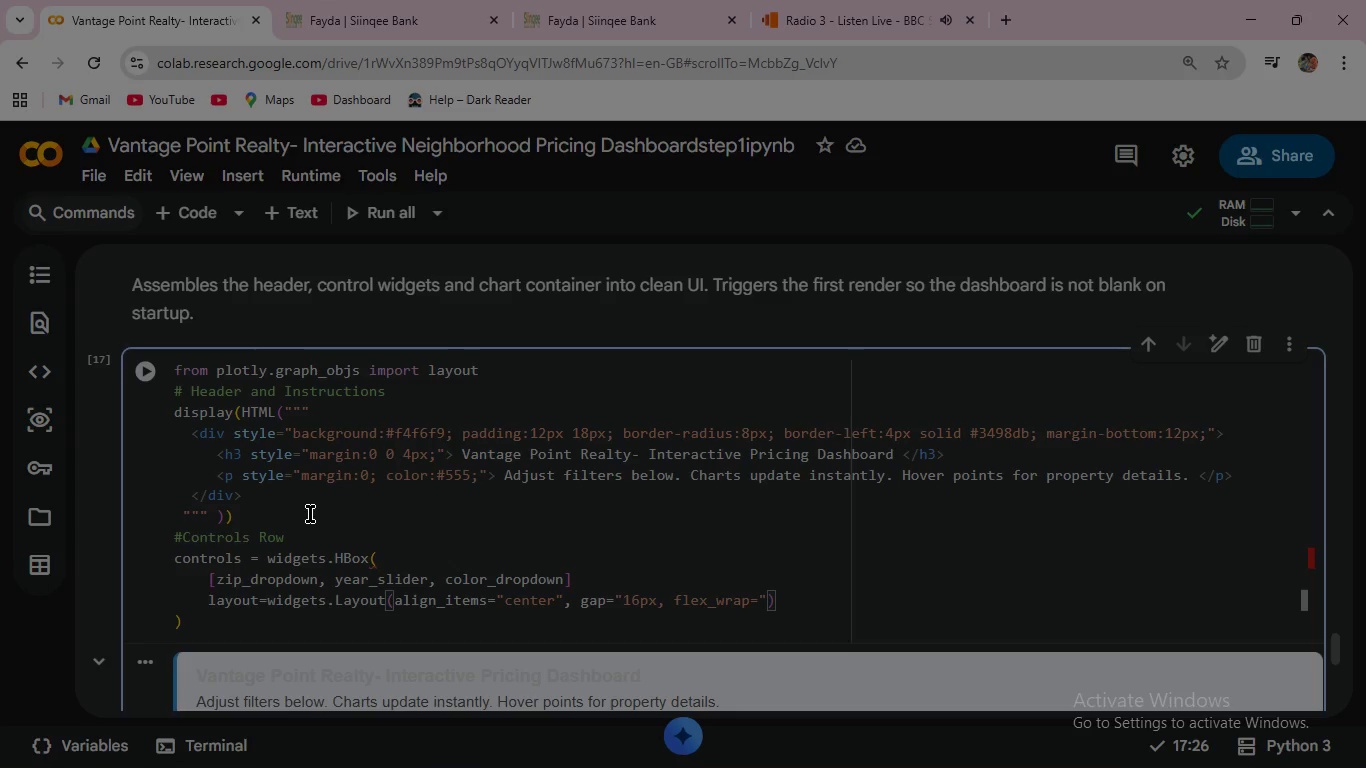 
 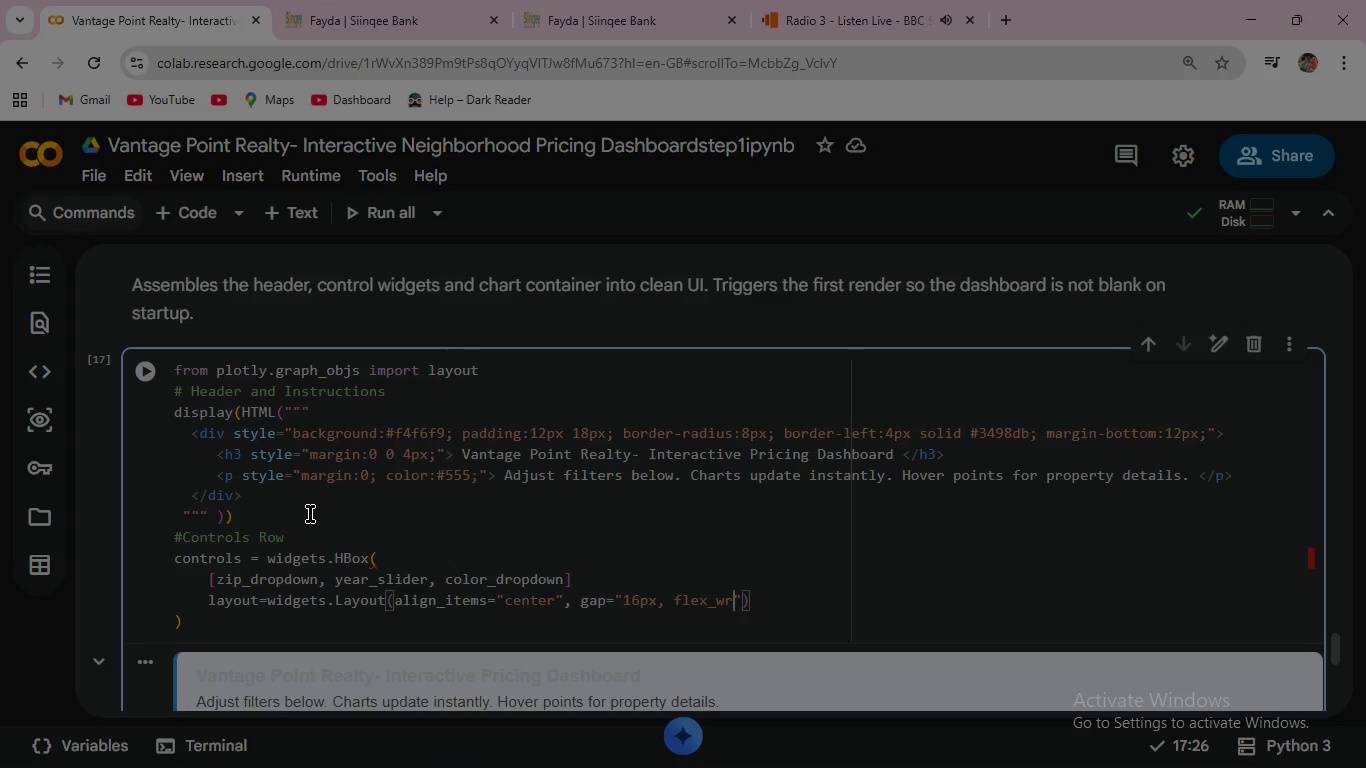 
hold_key(key=A, duration=0.31)
 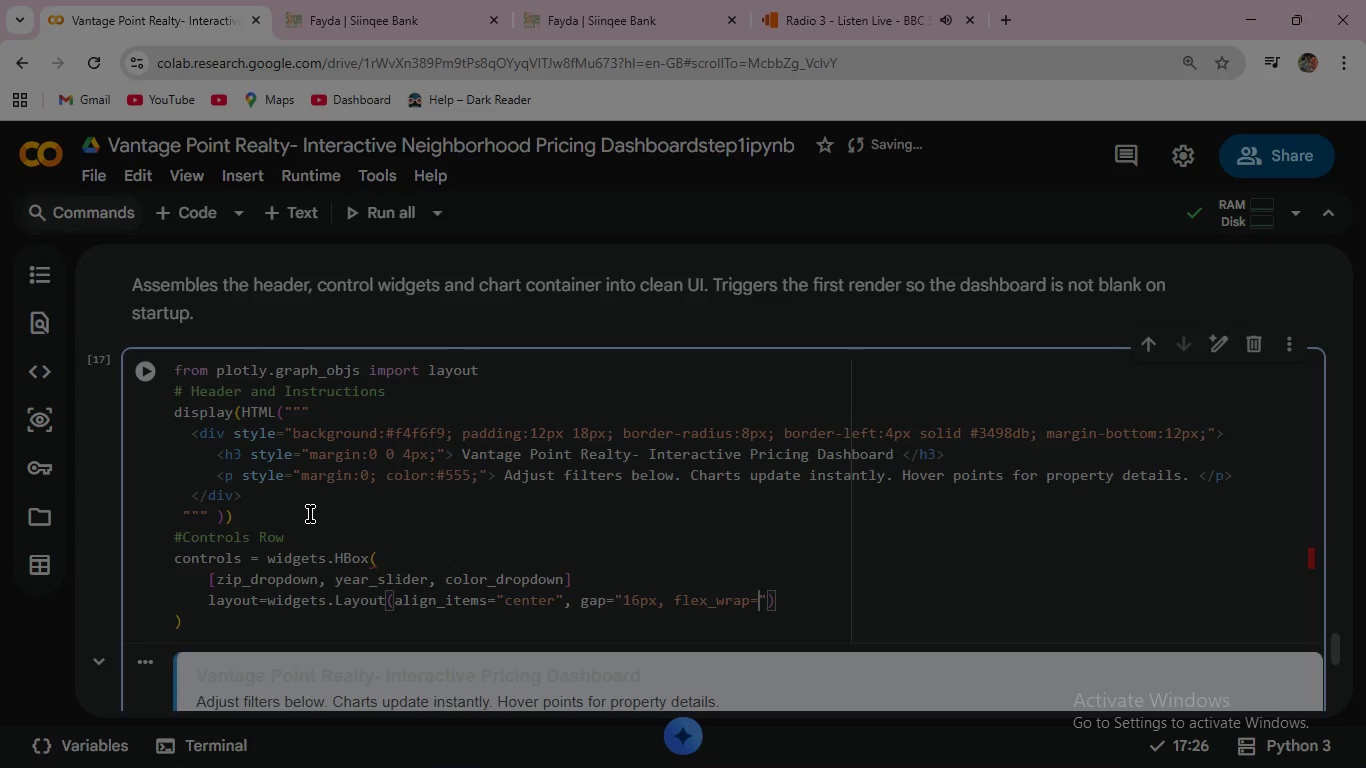 
type(wrap", padding=")
 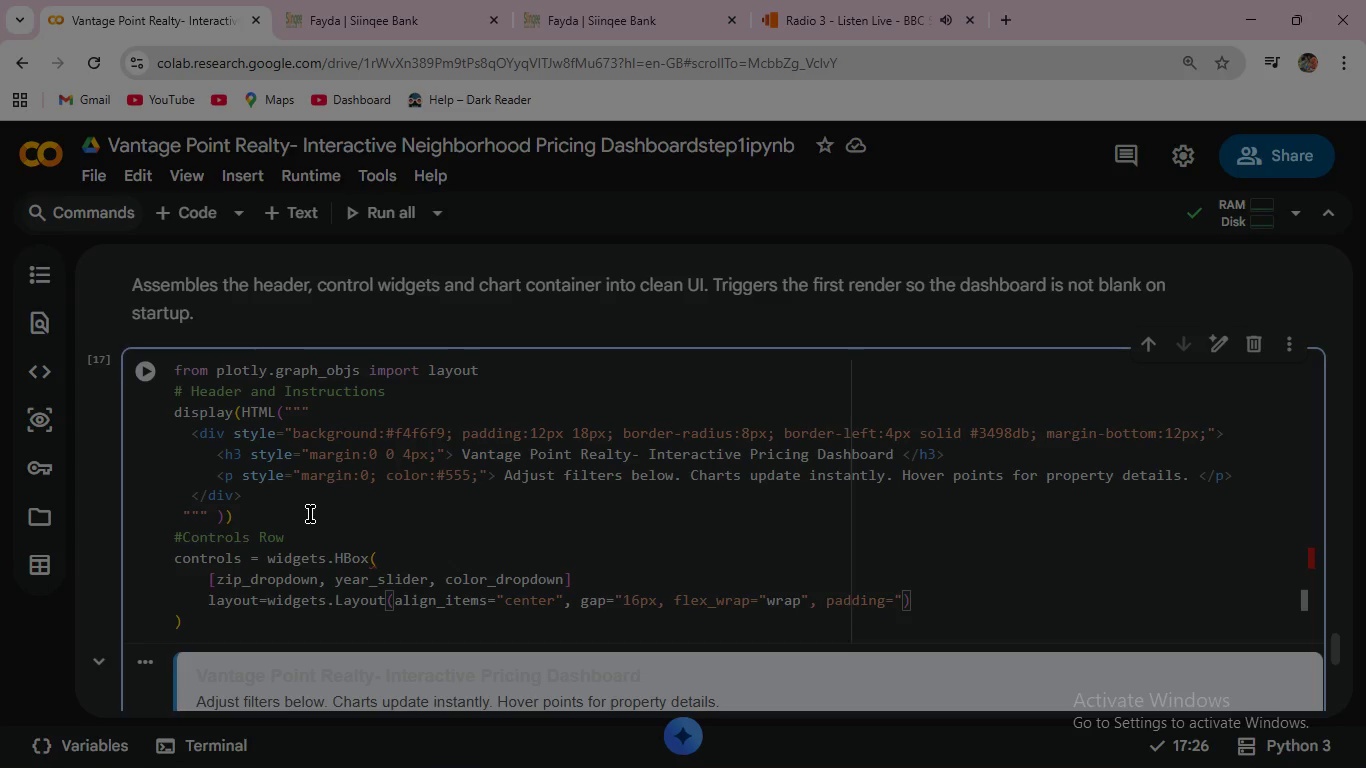 
type(6px 0)
 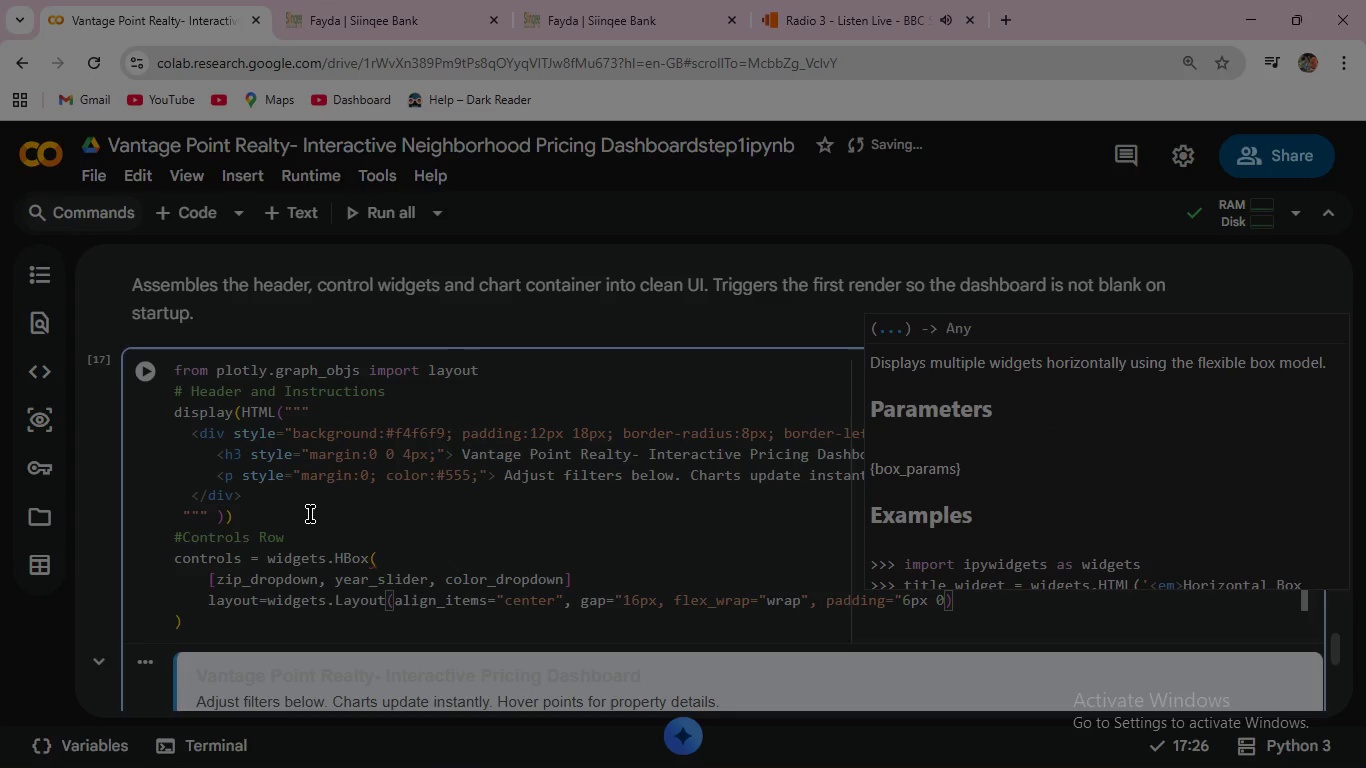 
key(Shift+ShiftRight)
 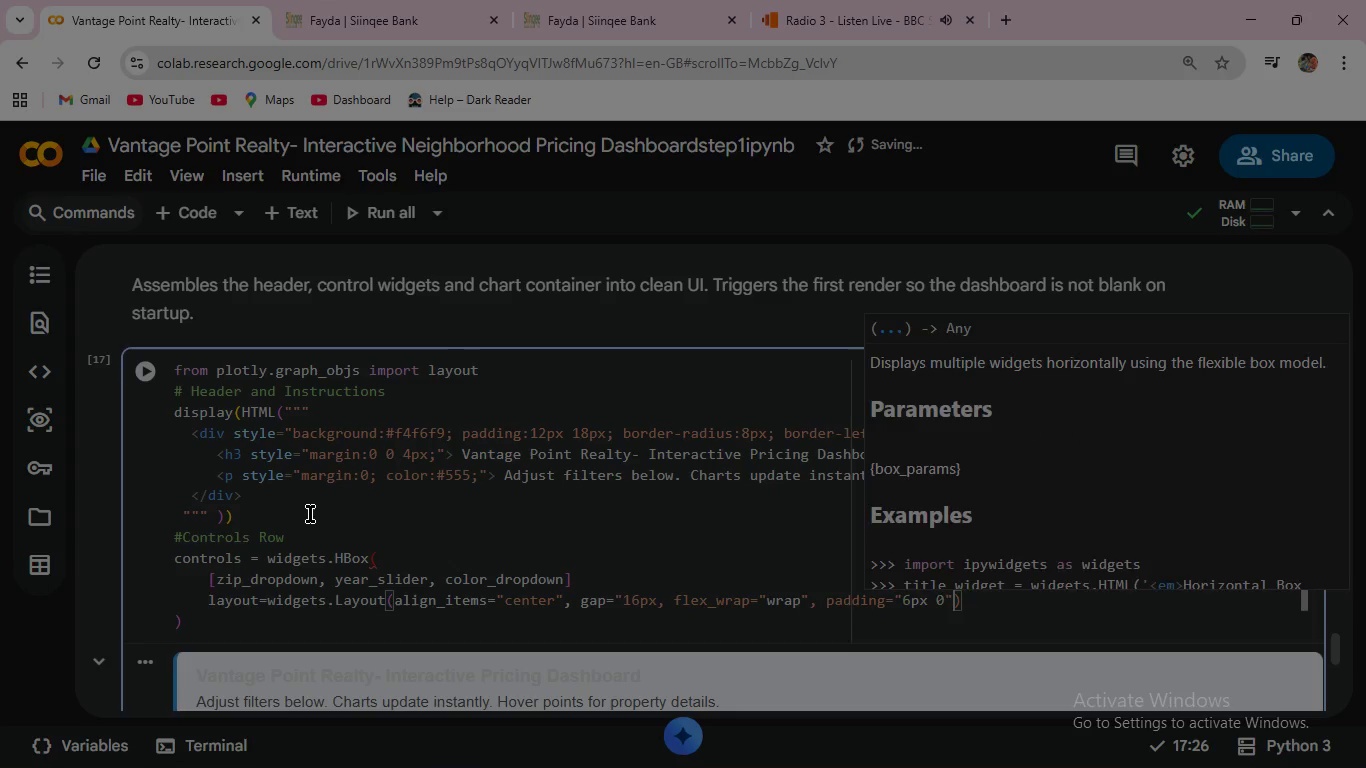 
key(Shift+Quote)
 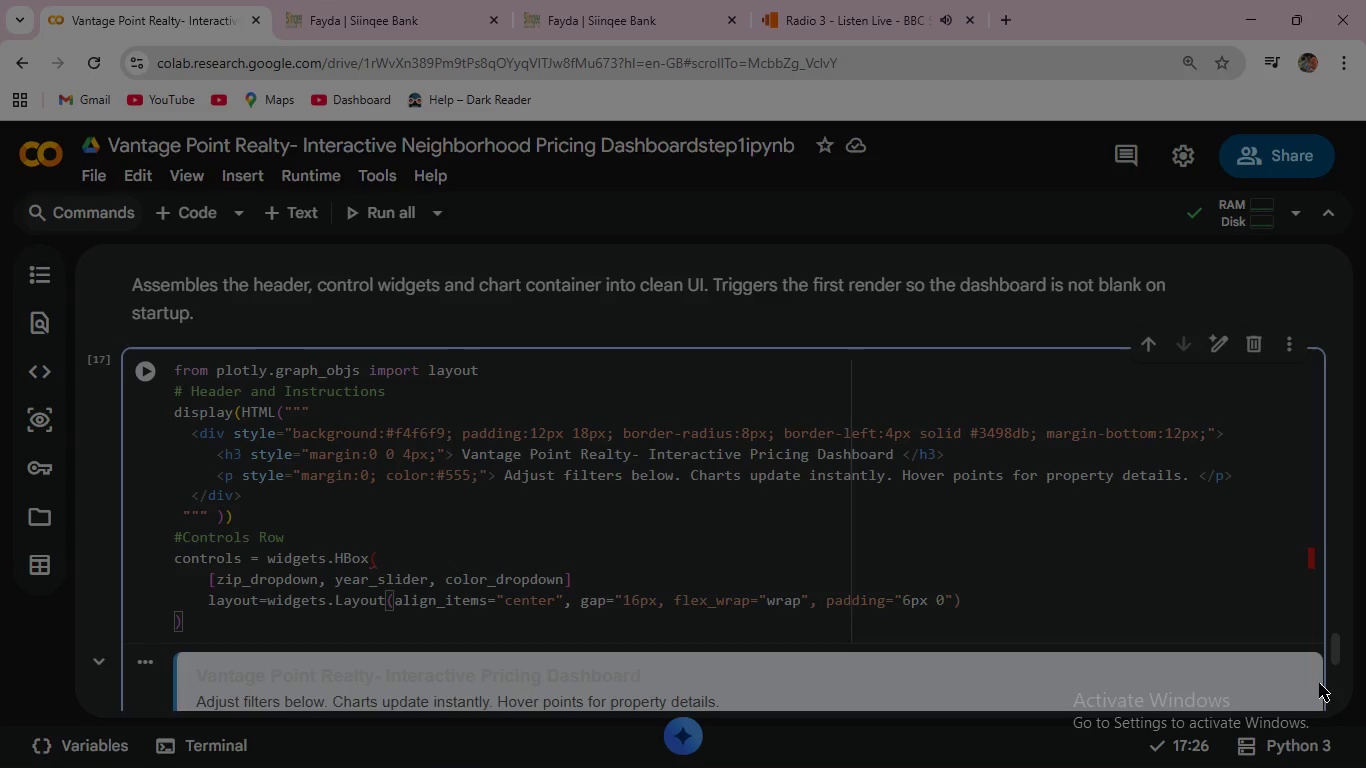 
wait(10.81)
 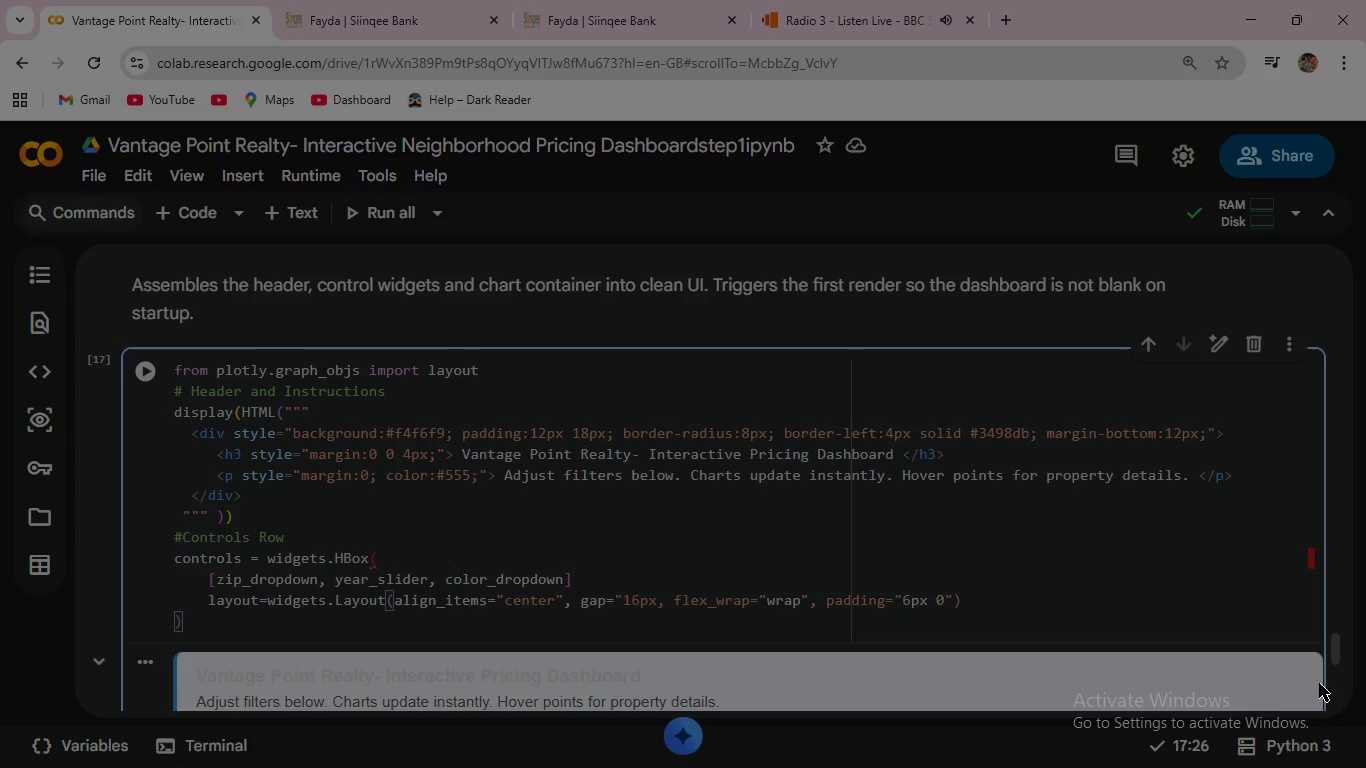 
left_click([994, 605])
 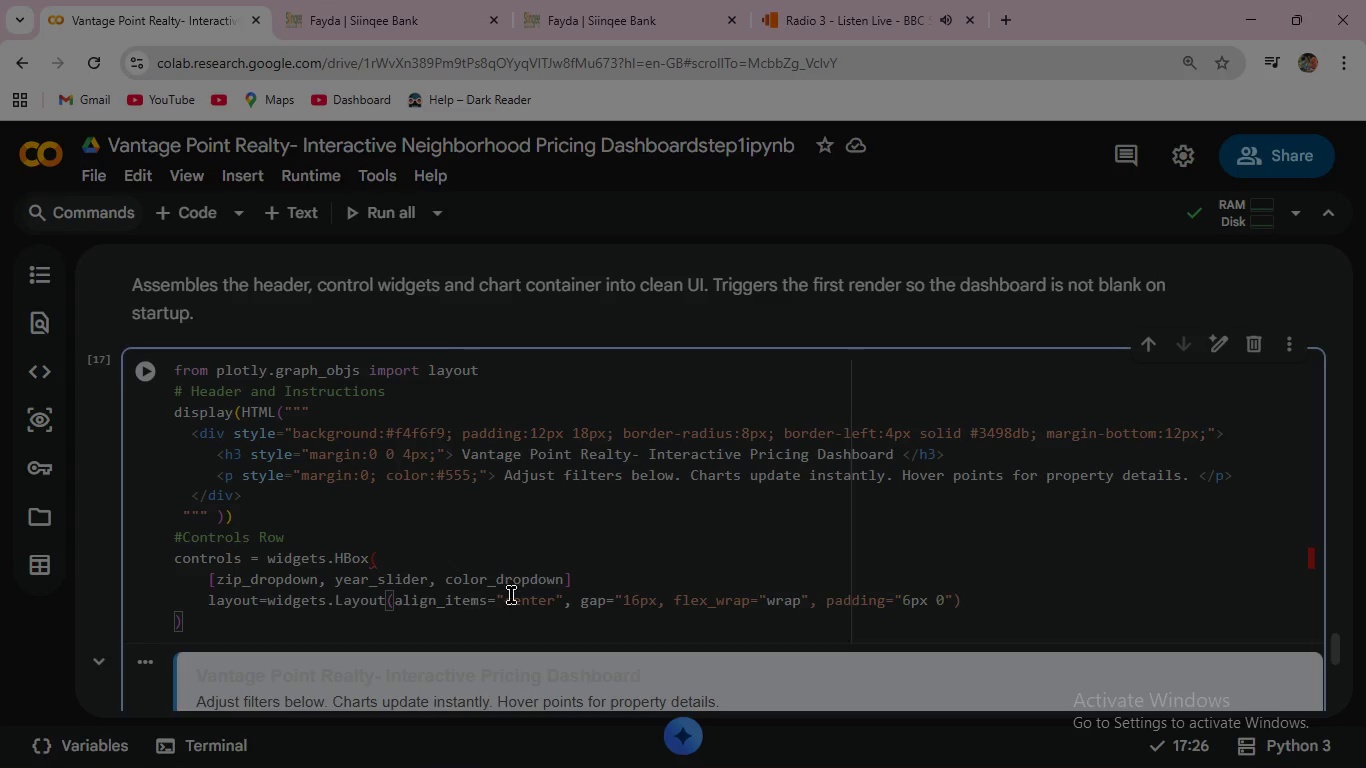 
wait(23.86)
 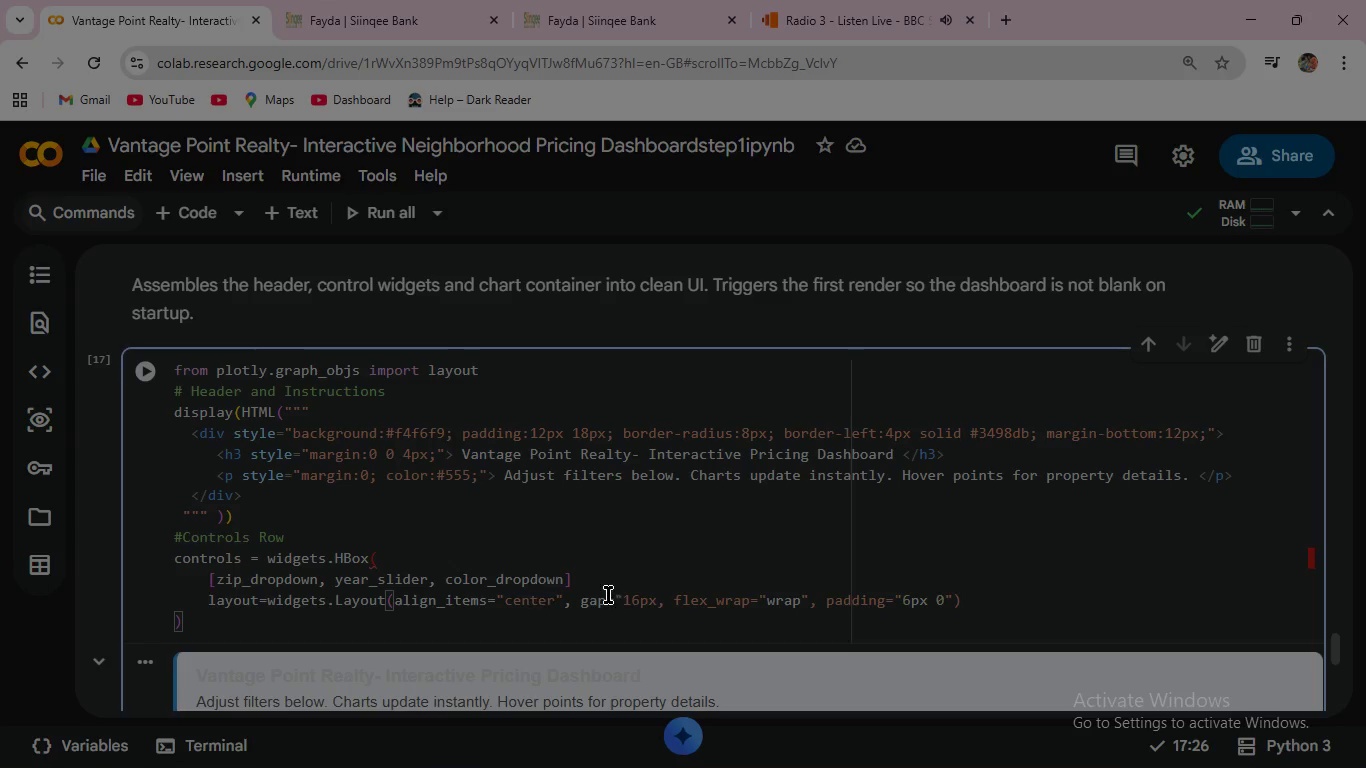 
key(Shift+Quote)
 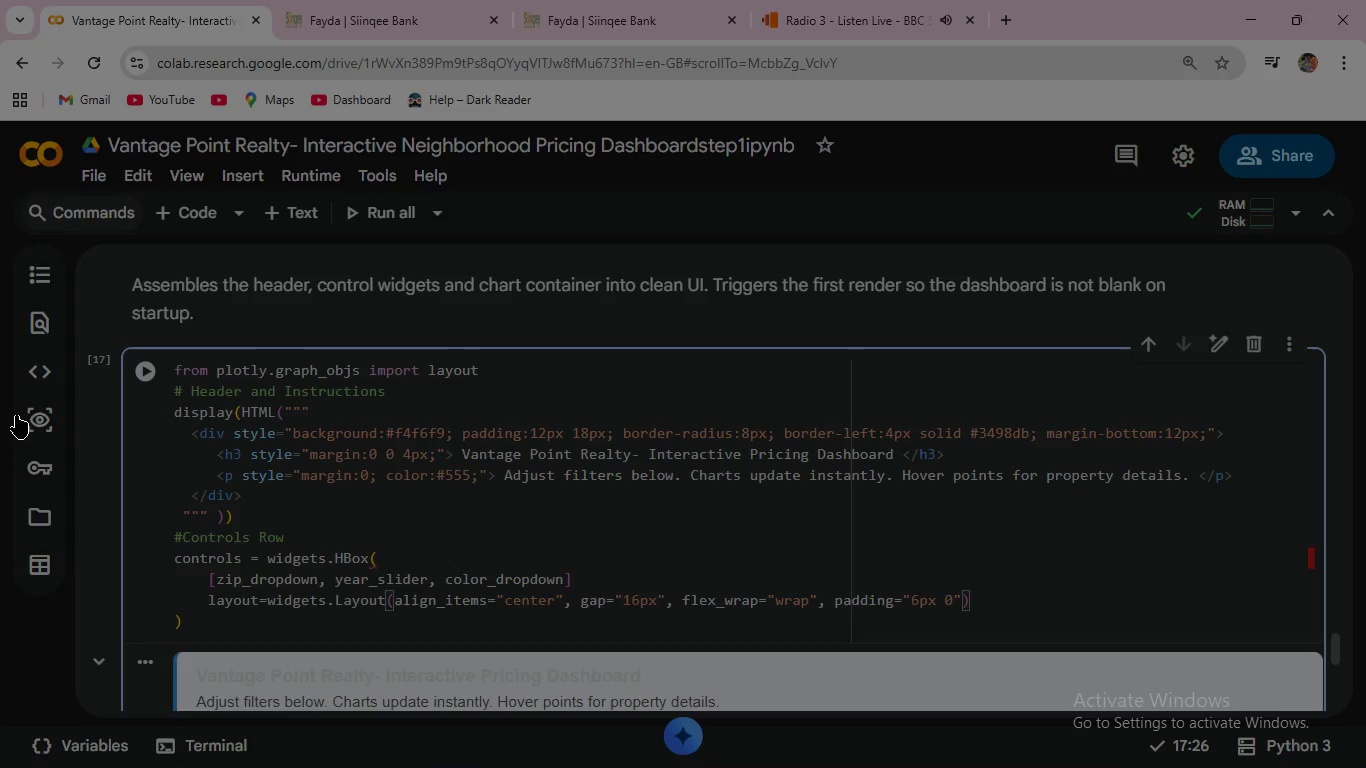 
left_click([151, 373])
 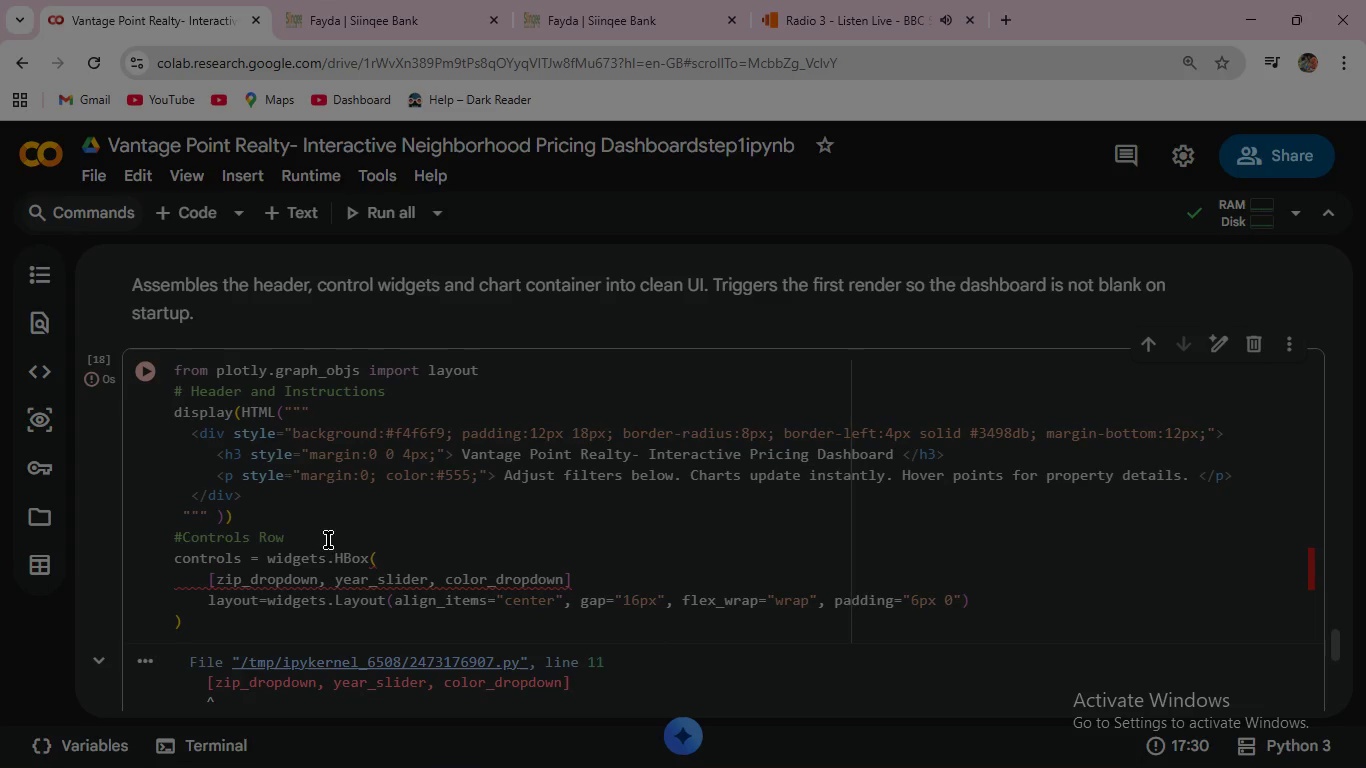 
scroll: coordinate [333, 549], scroll_direction: down, amount: 1.0
 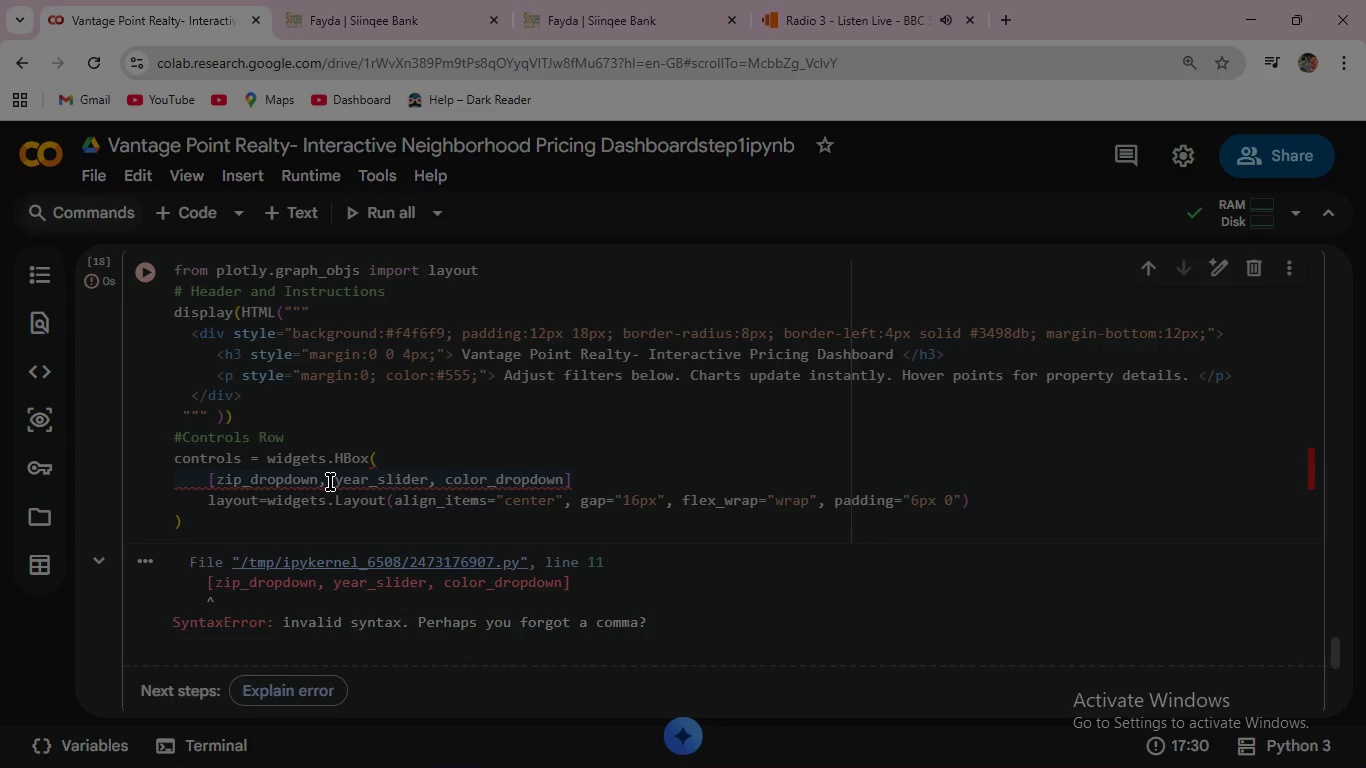 
wait(20.53)
 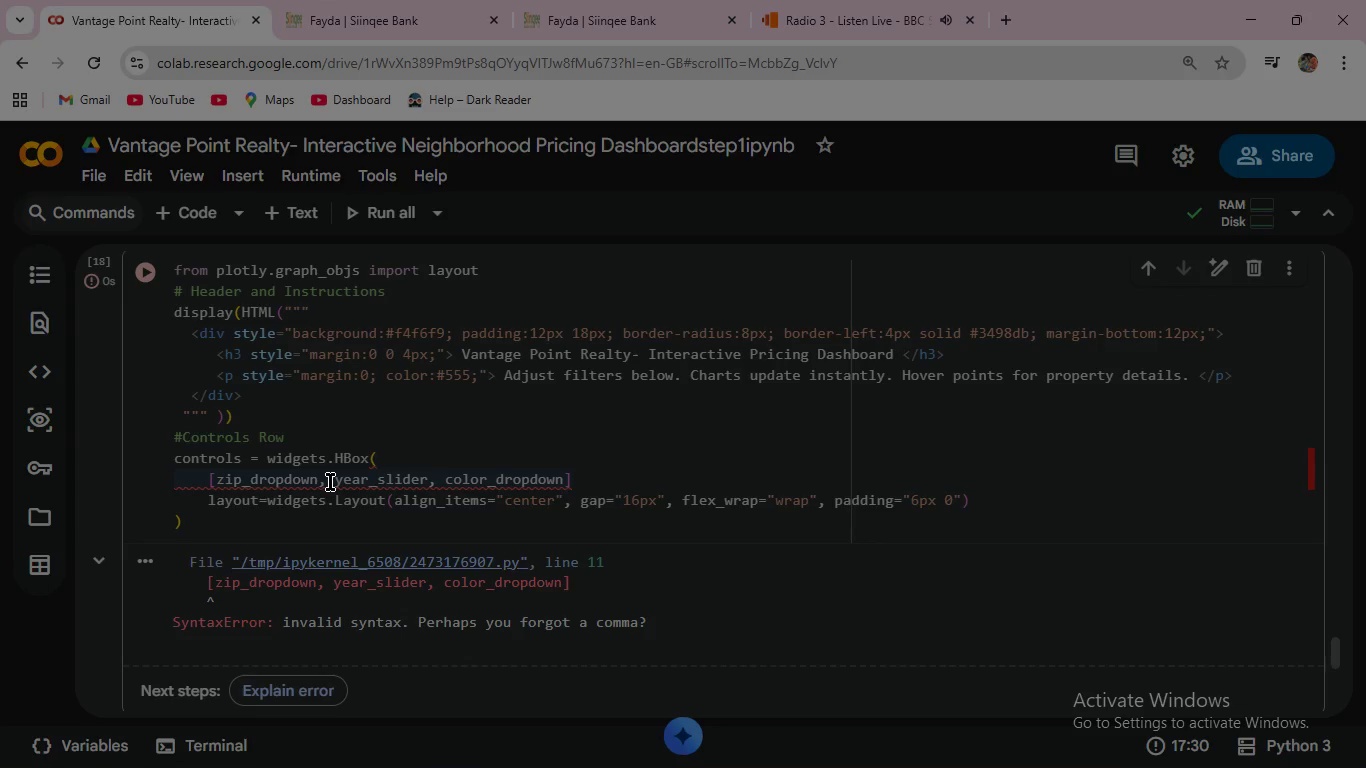 
left_click([574, 477])
 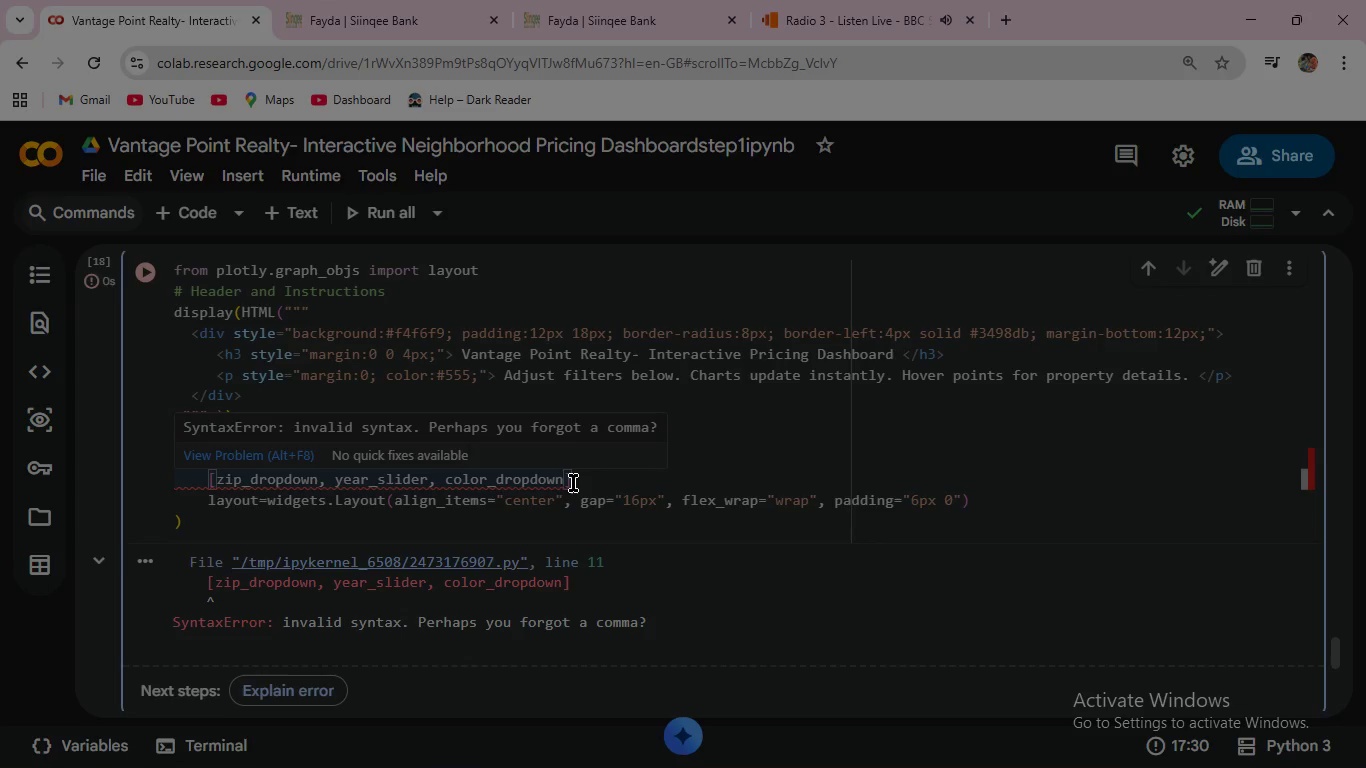 
key(Comma)
 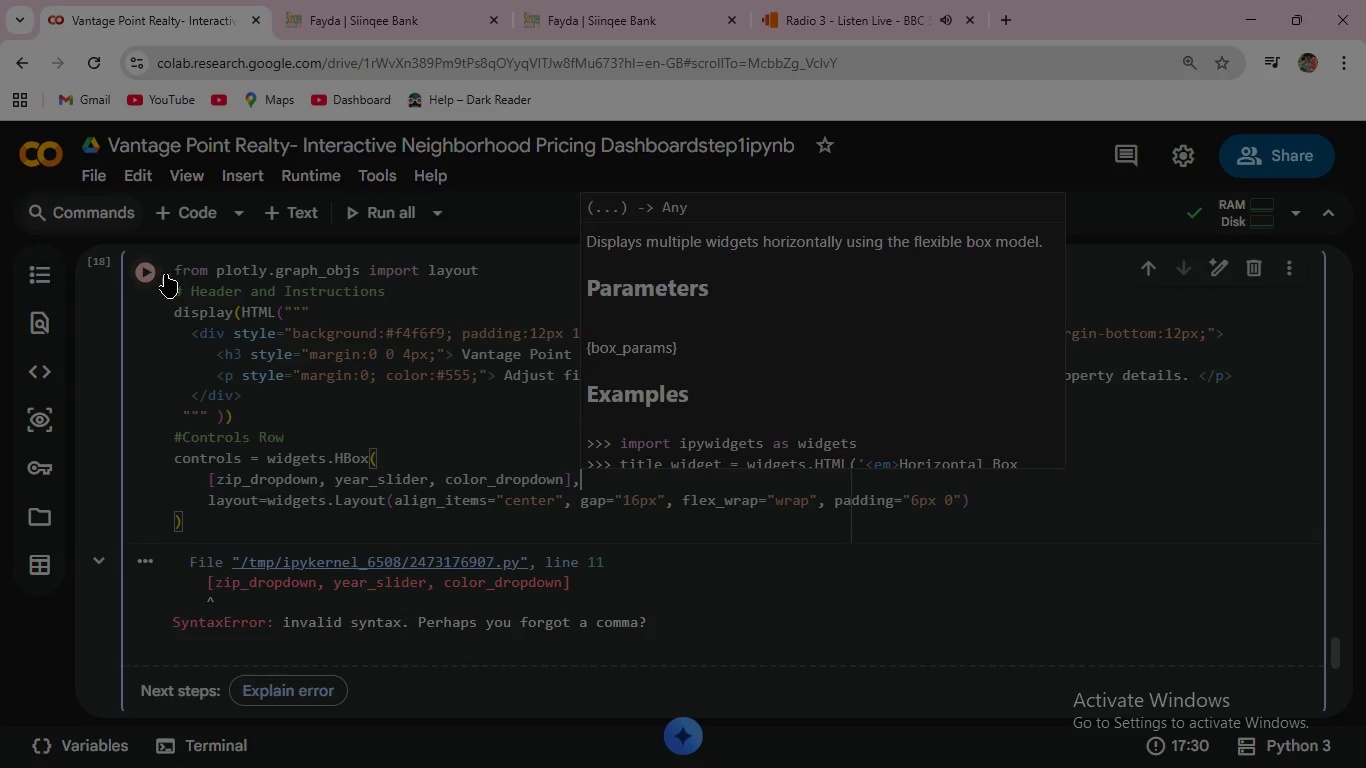 
left_click([151, 268])
 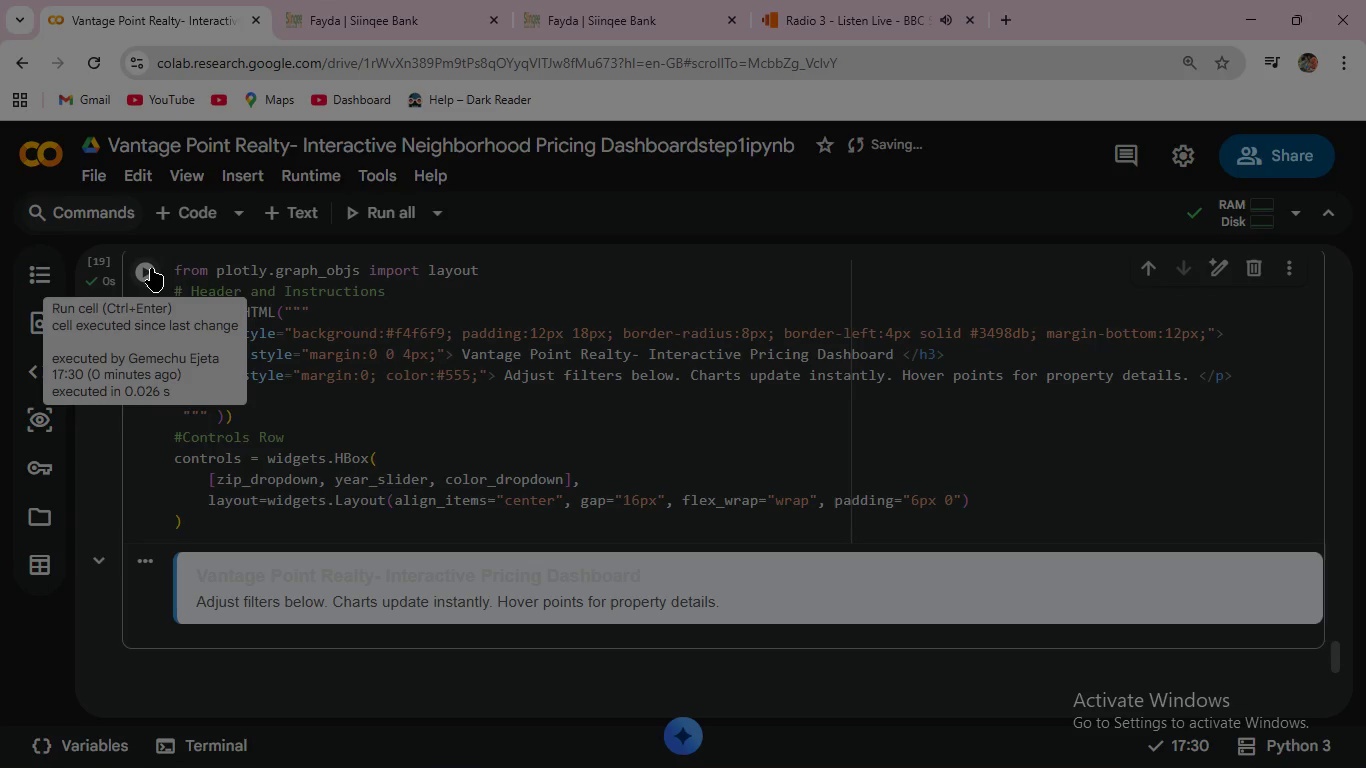 
scroll: coordinate [557, 506], scroll_direction: down, amount: 2.0
 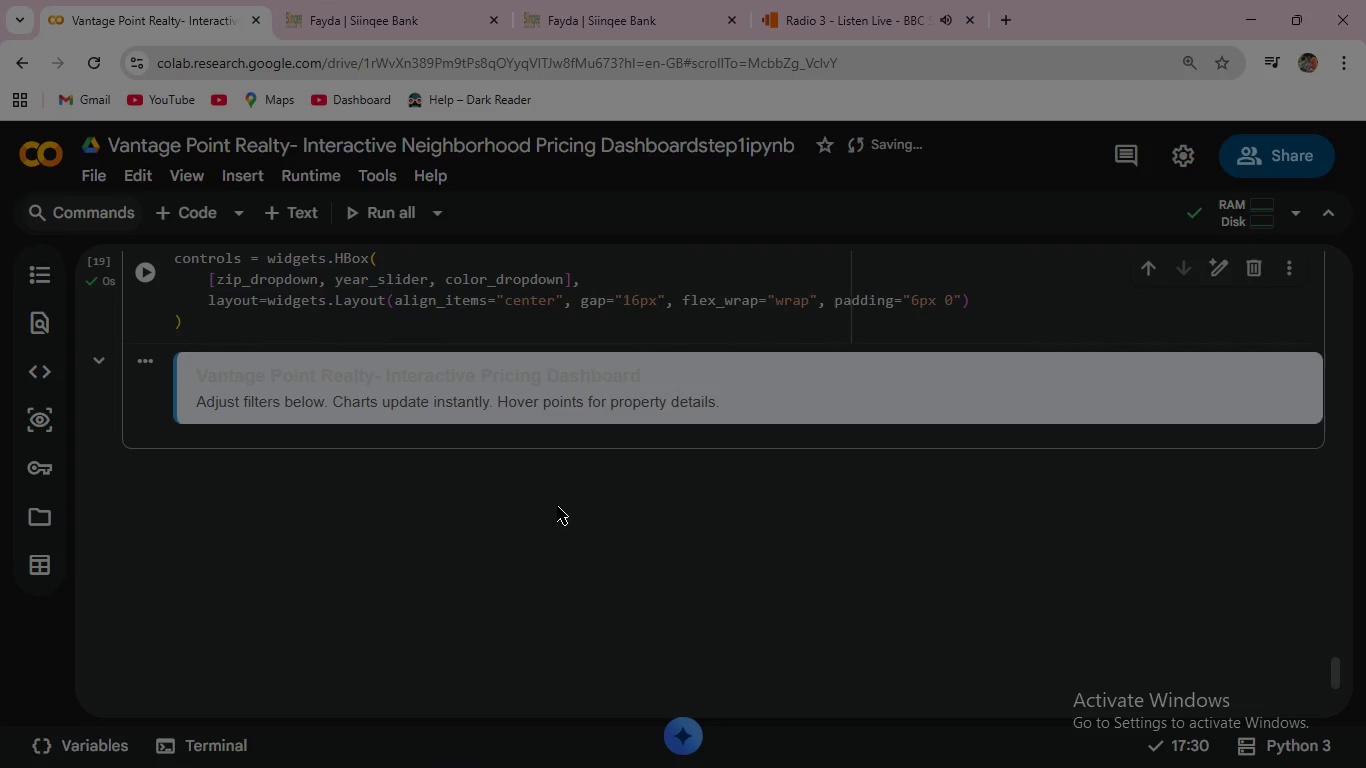 
scroll: coordinate [557, 506], scroll_direction: up, amount: 2.0
 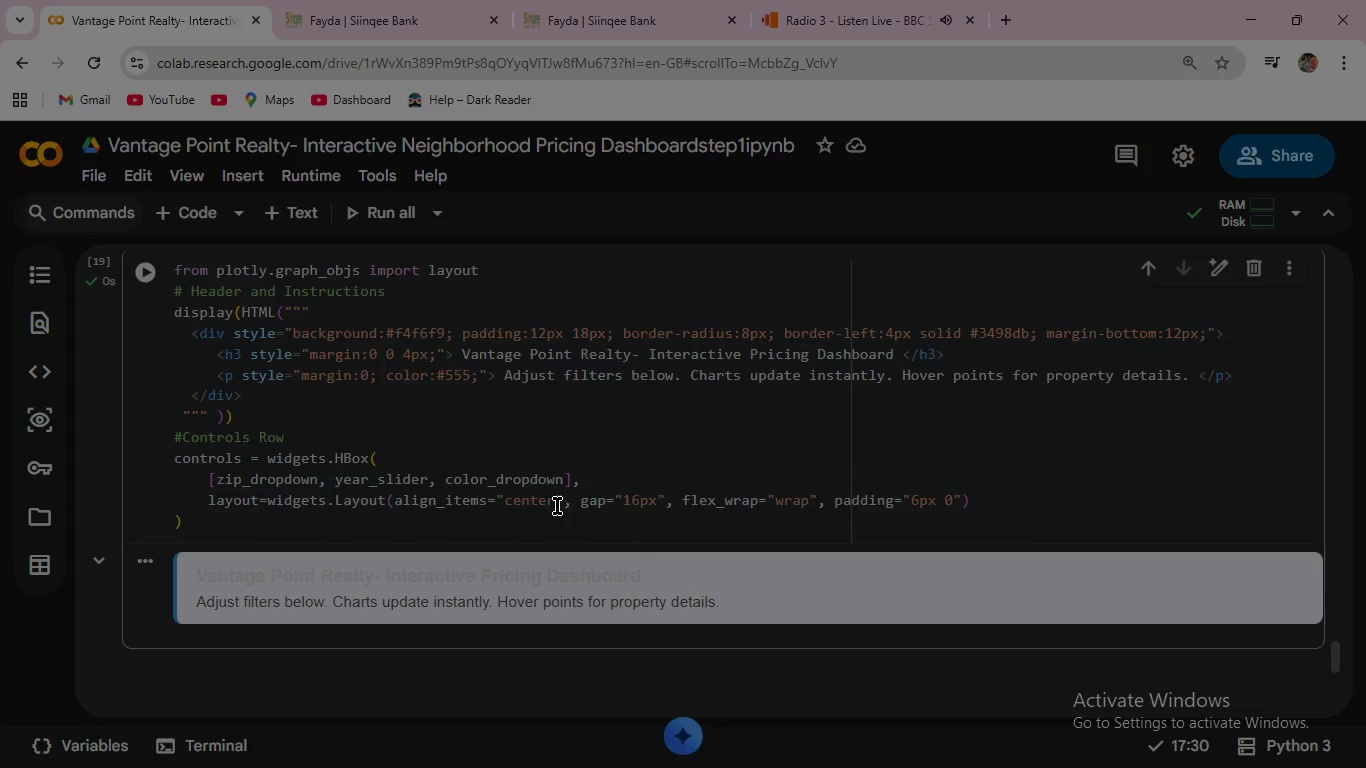 
left_click([229, 525])
 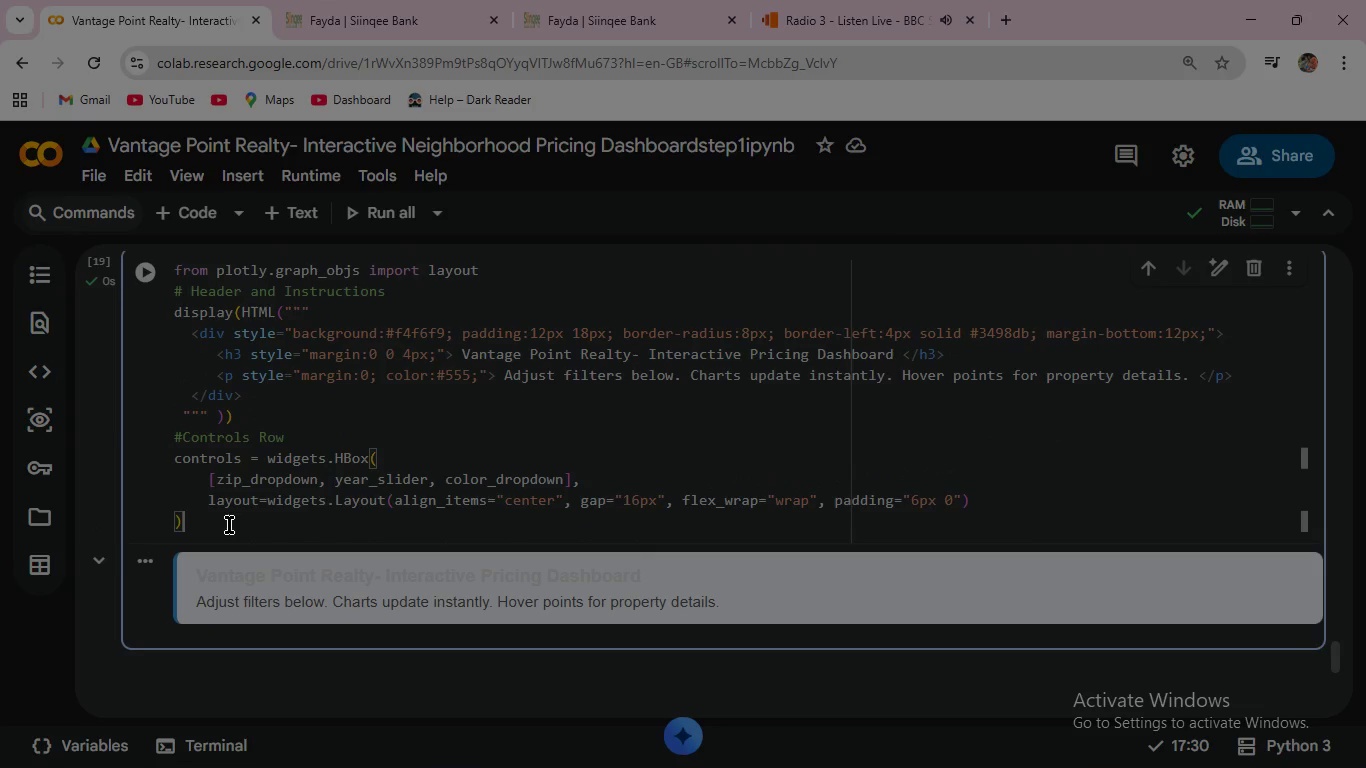 
key(Enter)
 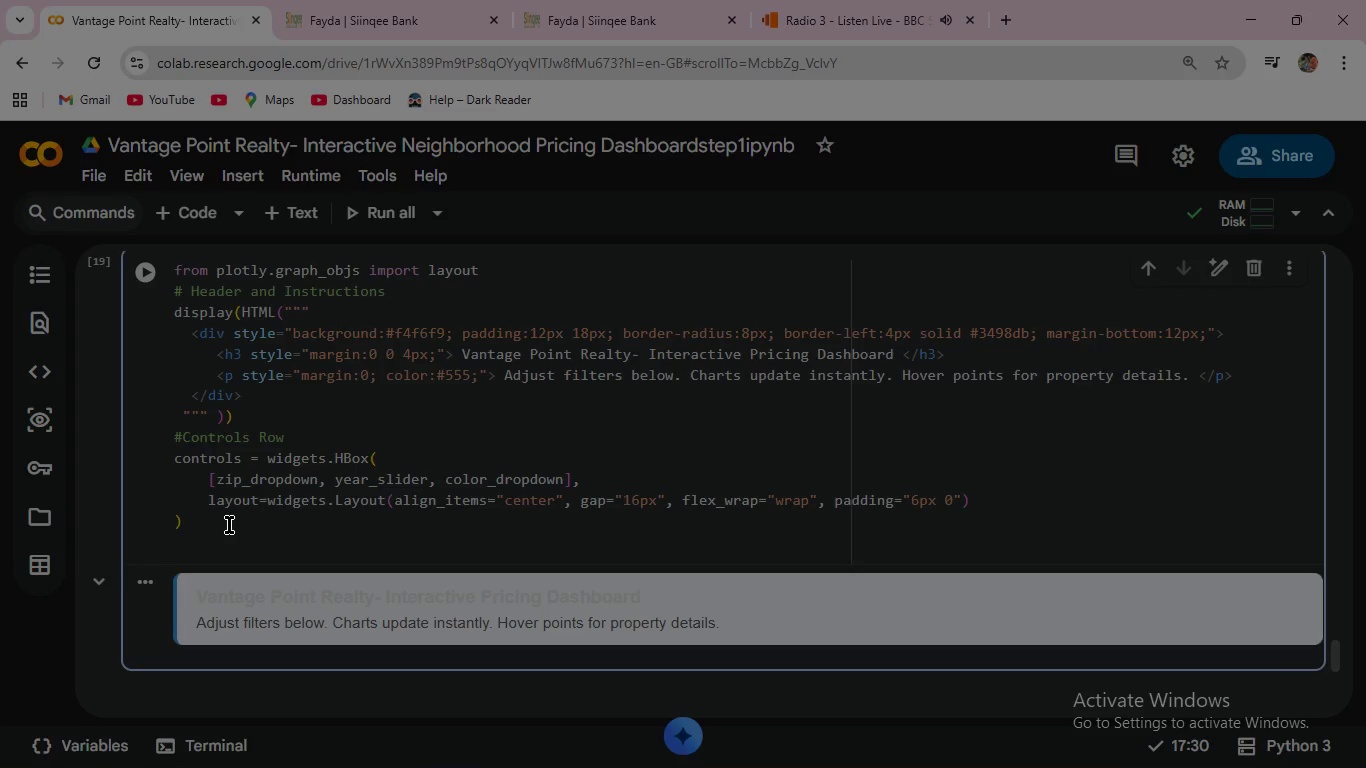 
type(display()
 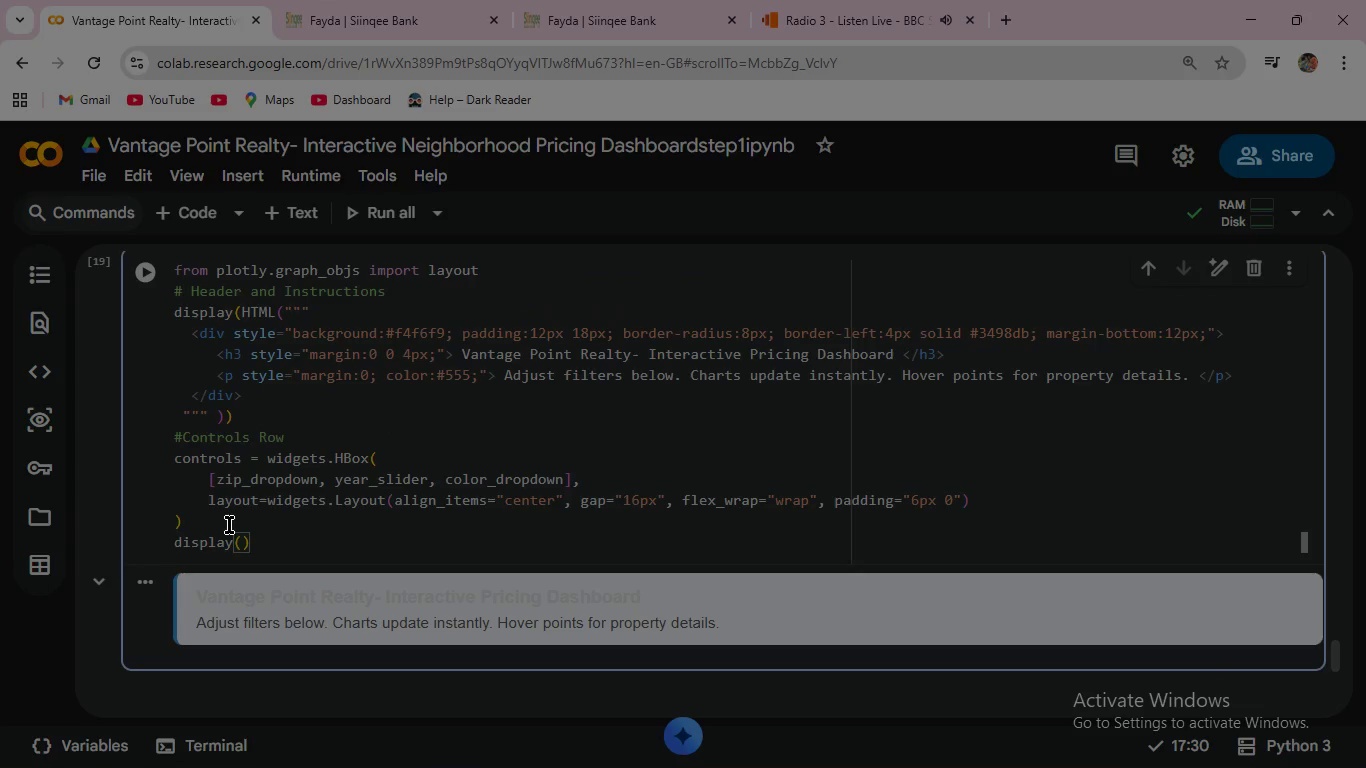 
type(con)
 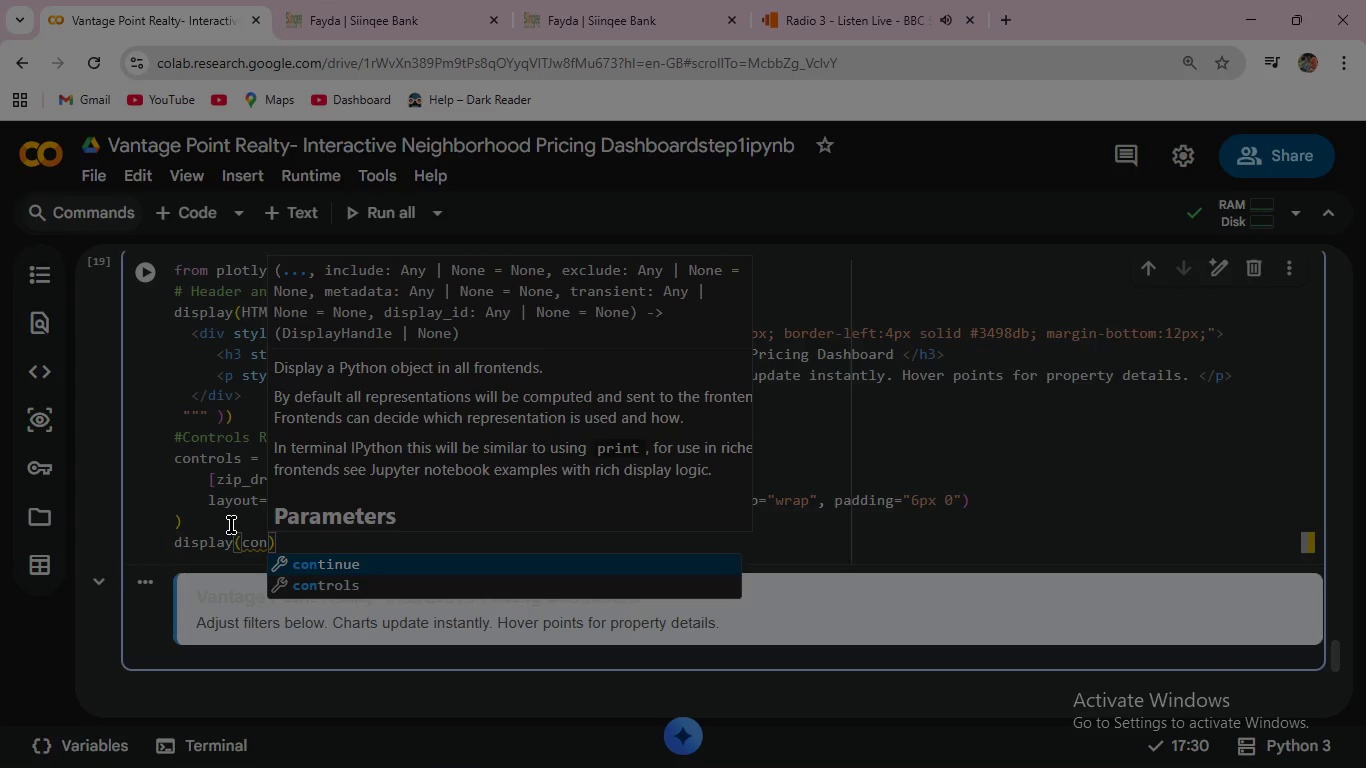 
left_click([339, 587])
 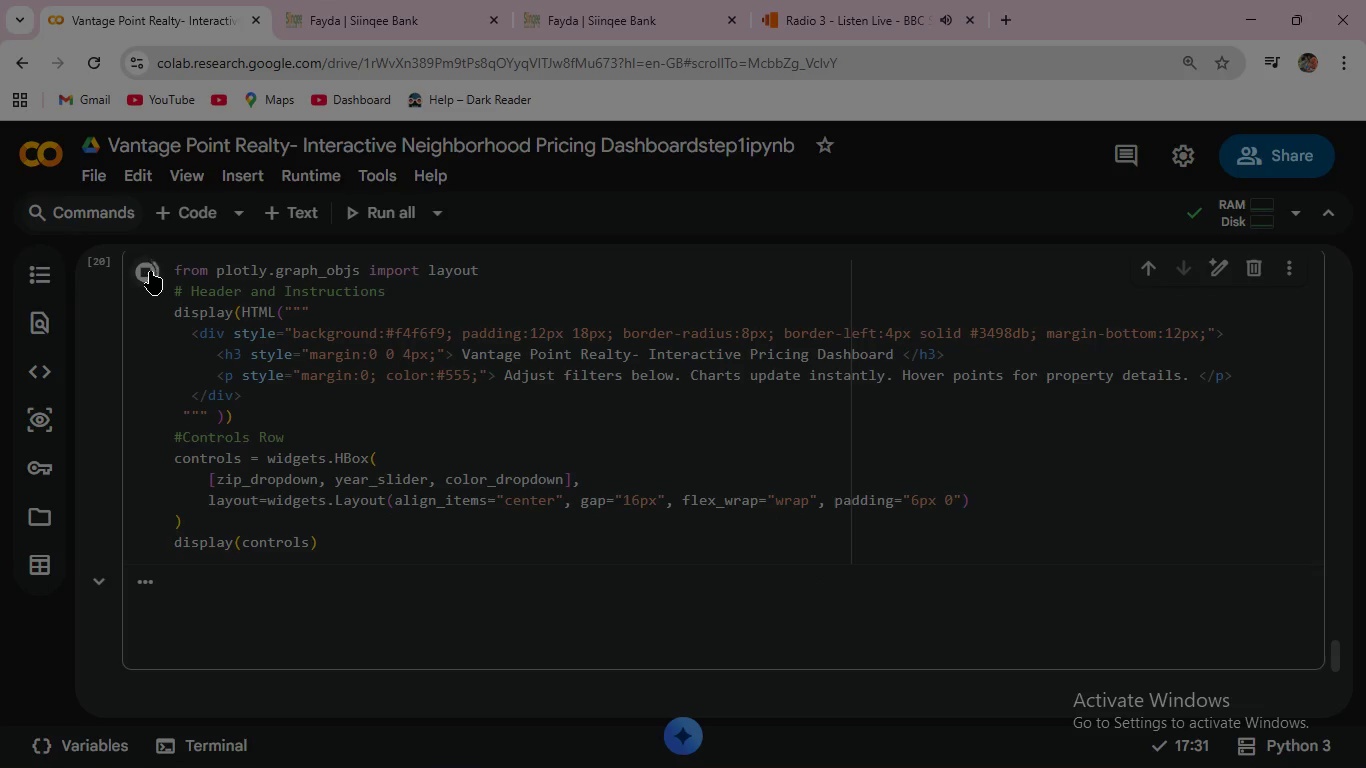 
scroll: coordinate [493, 571], scroll_direction: down, amount: 2.0
 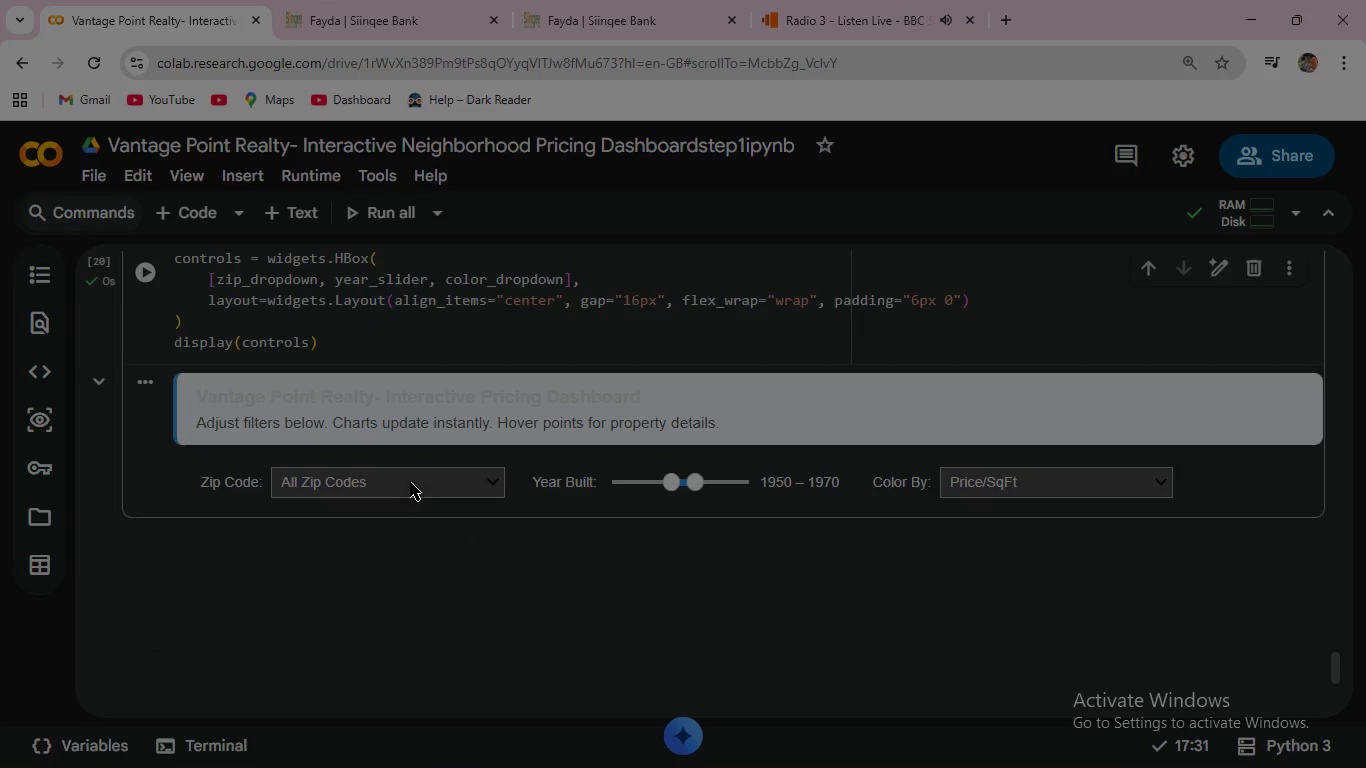 
left_click([410, 481])
 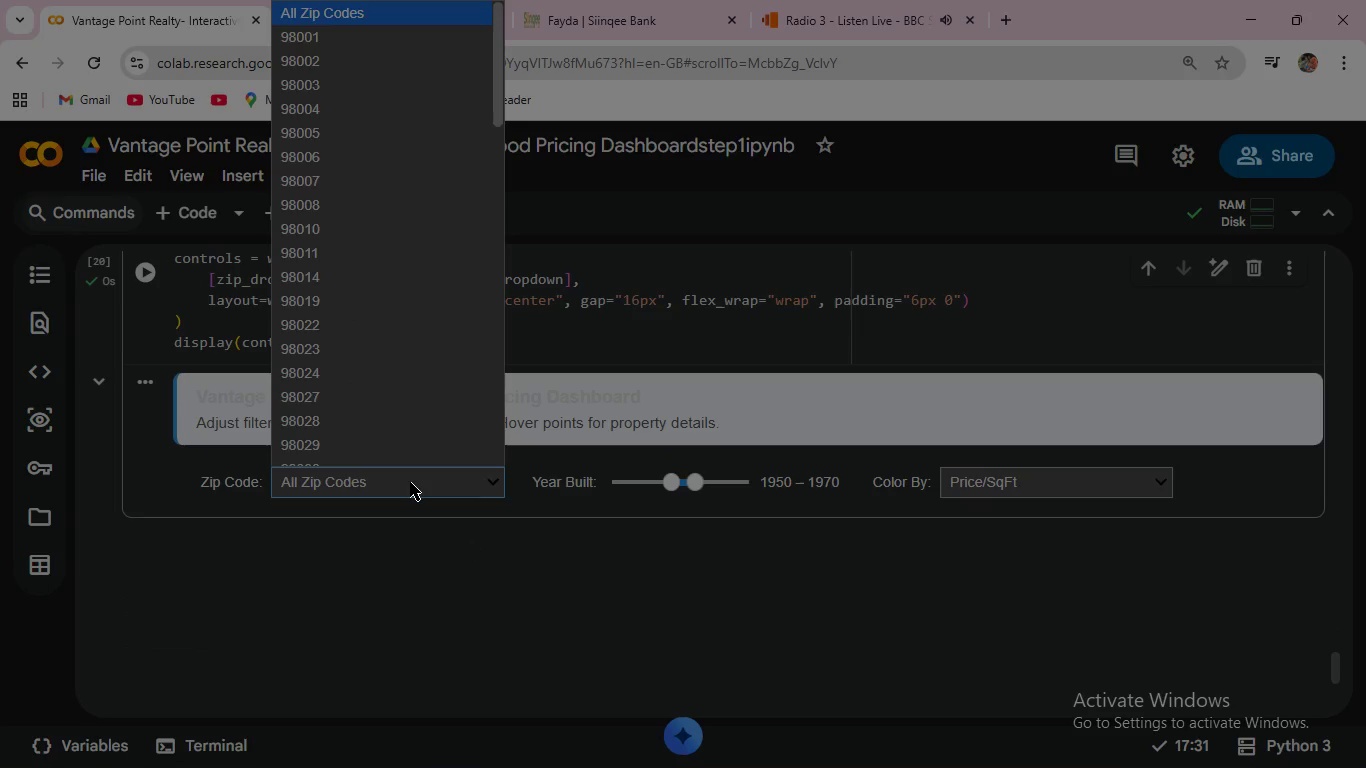 
left_click([410, 482])
 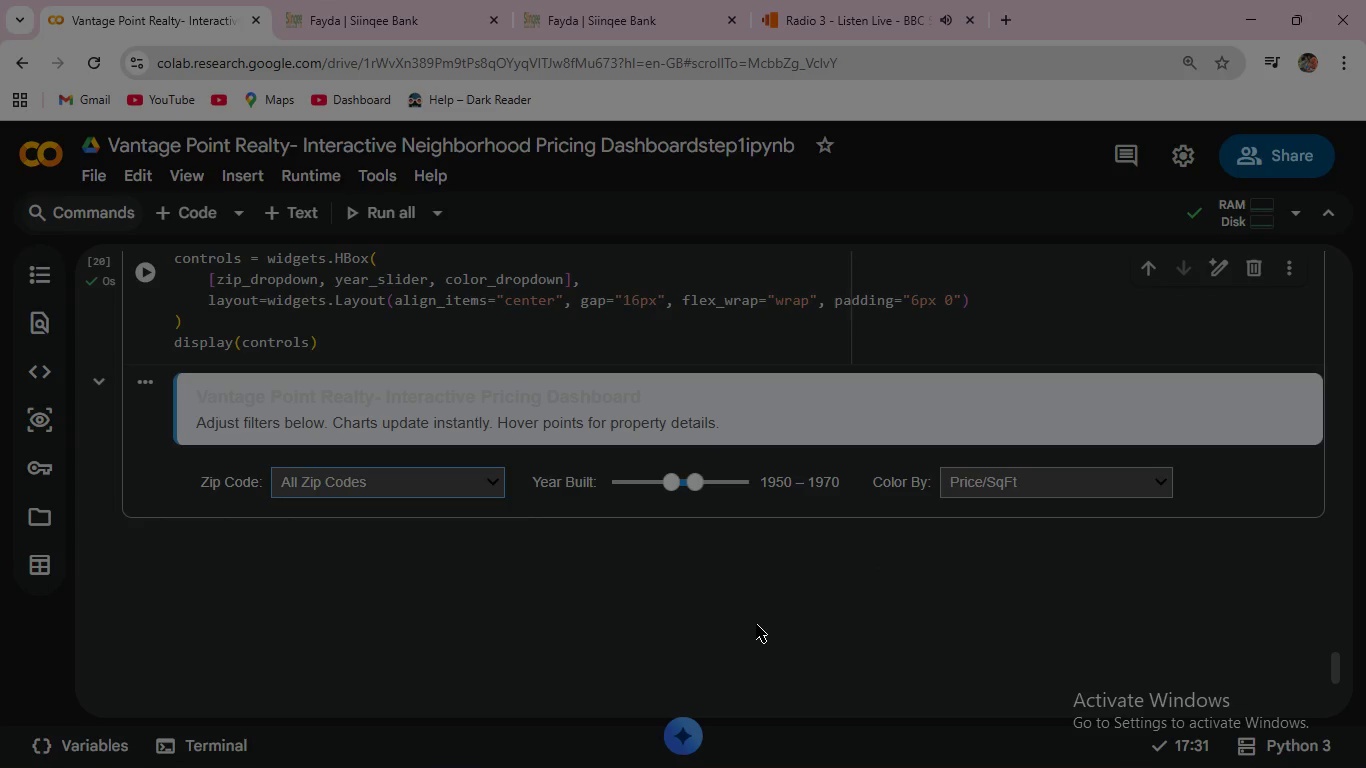 
scroll: coordinate [754, 624], scroll_direction: up, amount: 2.0
 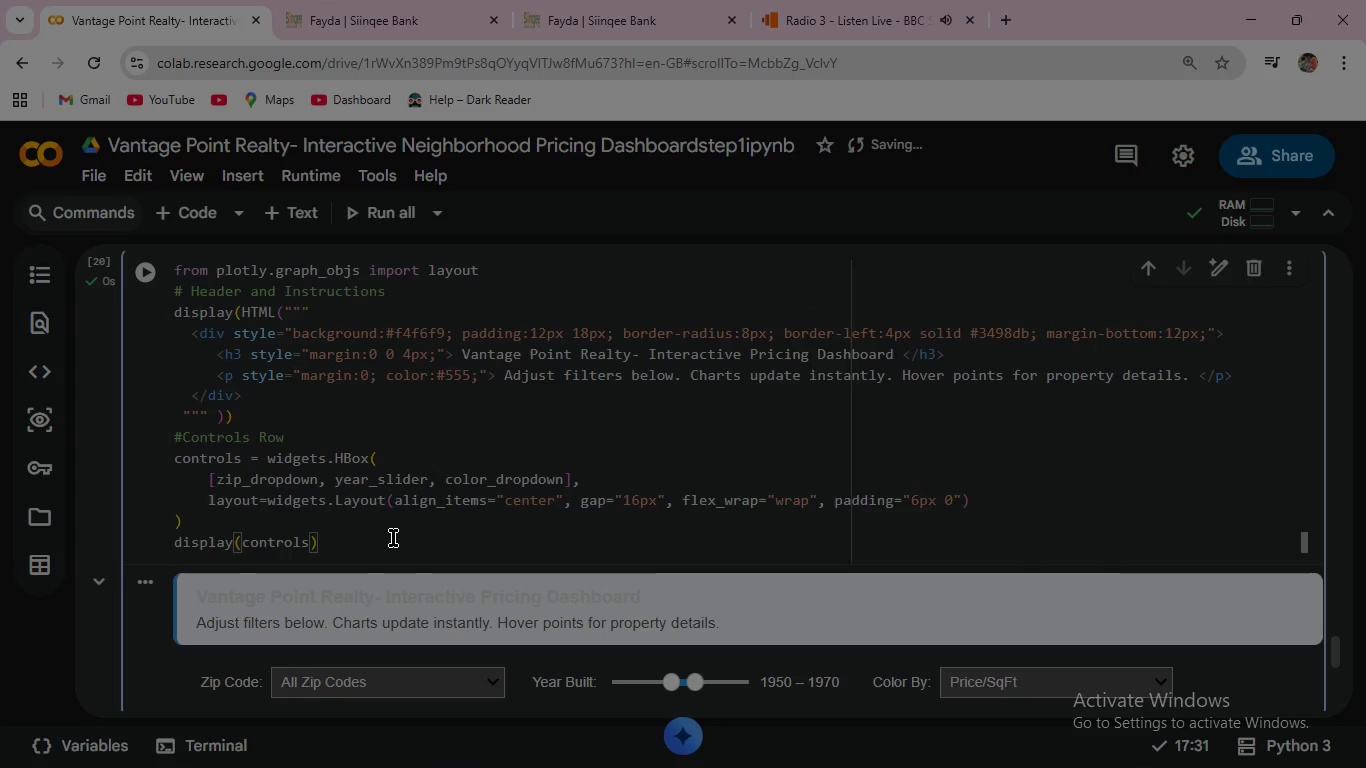 
key(Enter)
 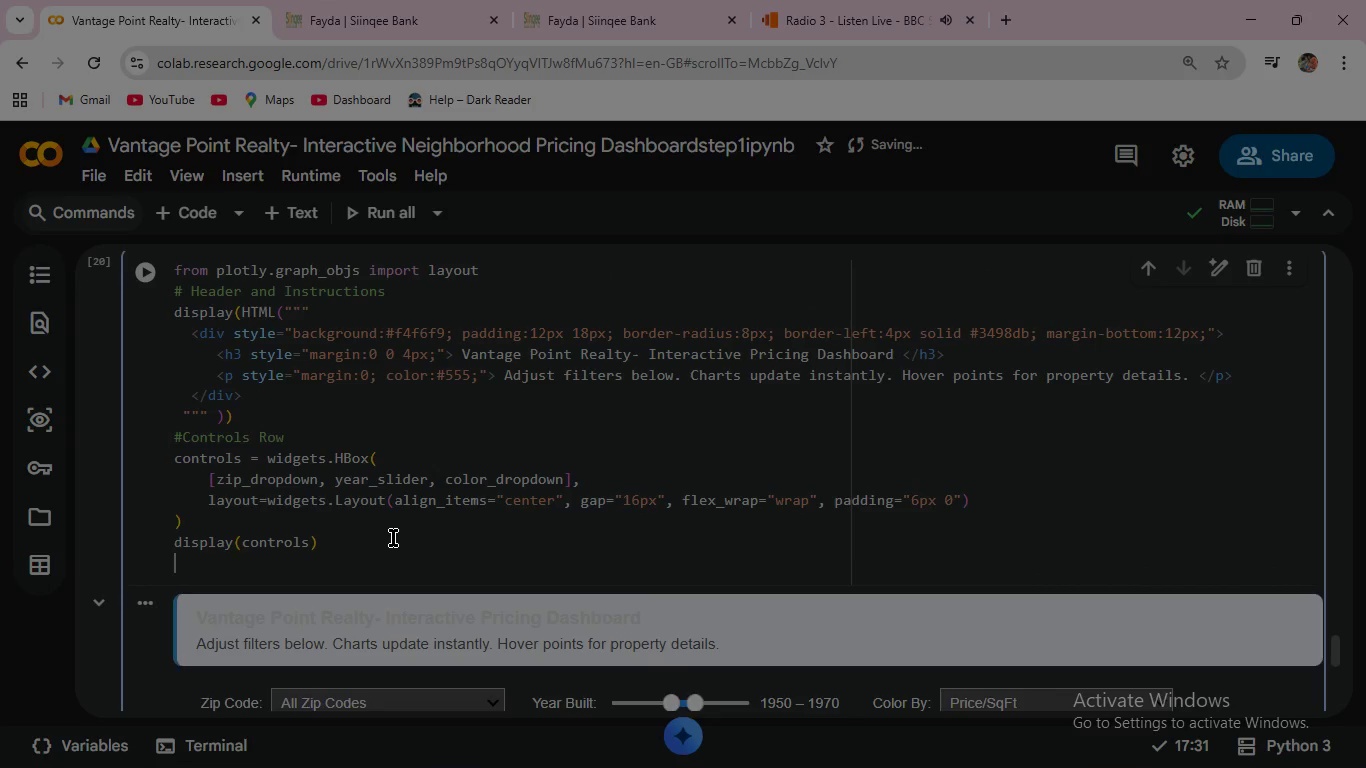 
key(Enter)
 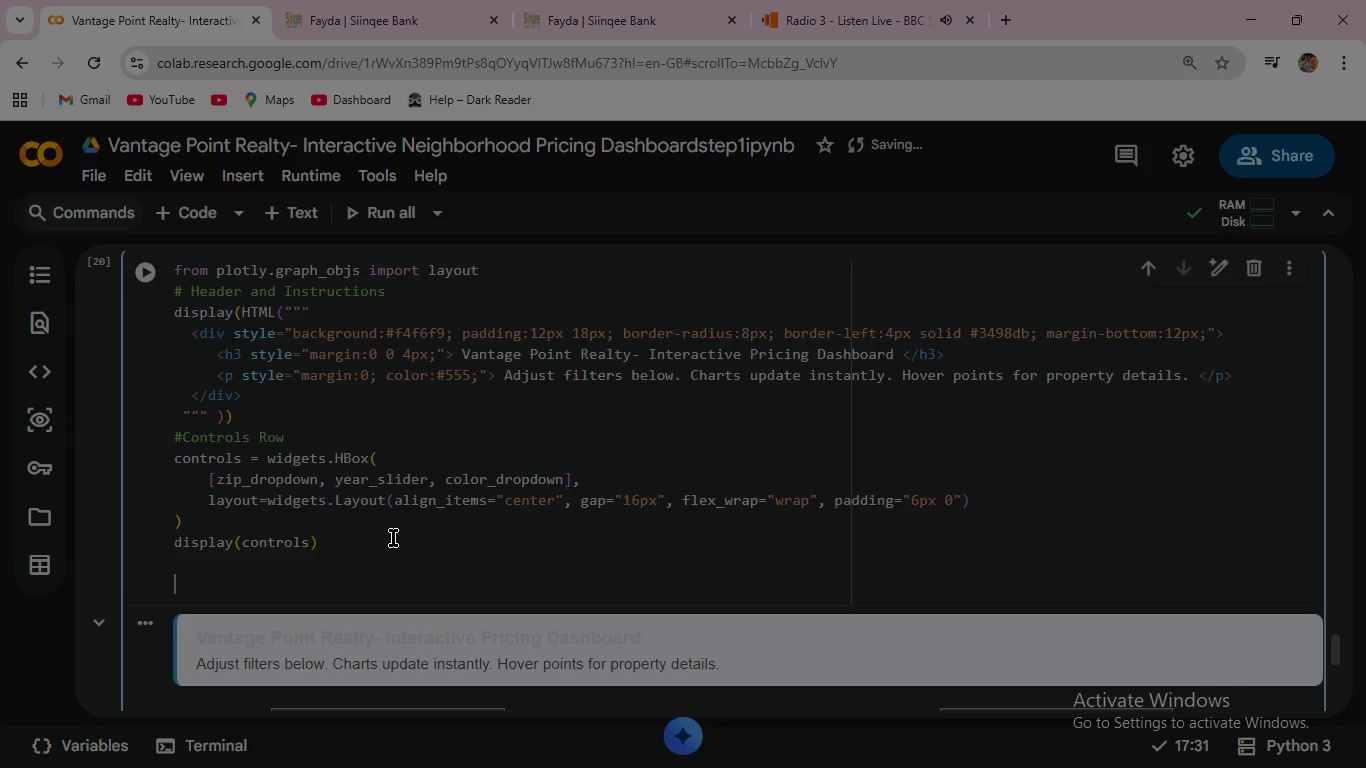 
key(Shift+3)
 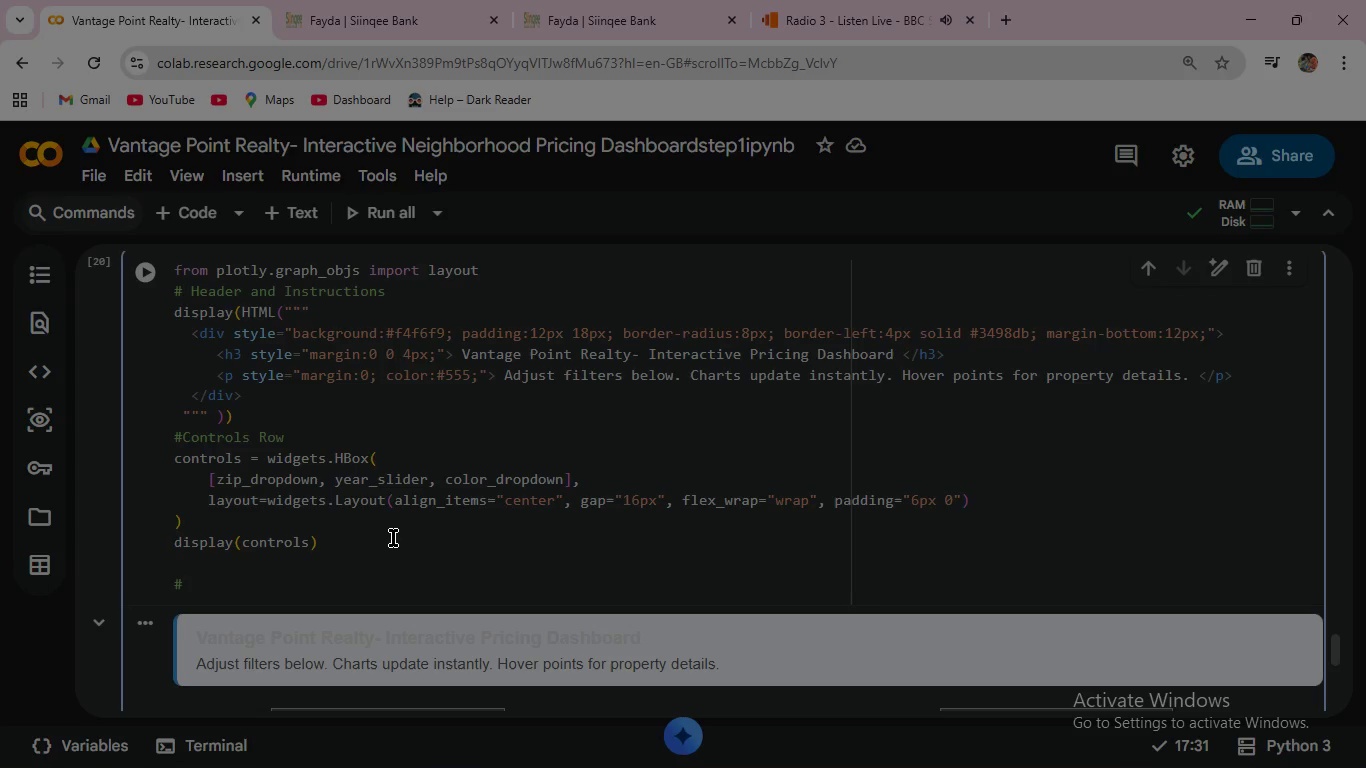 
wait(6.34)
 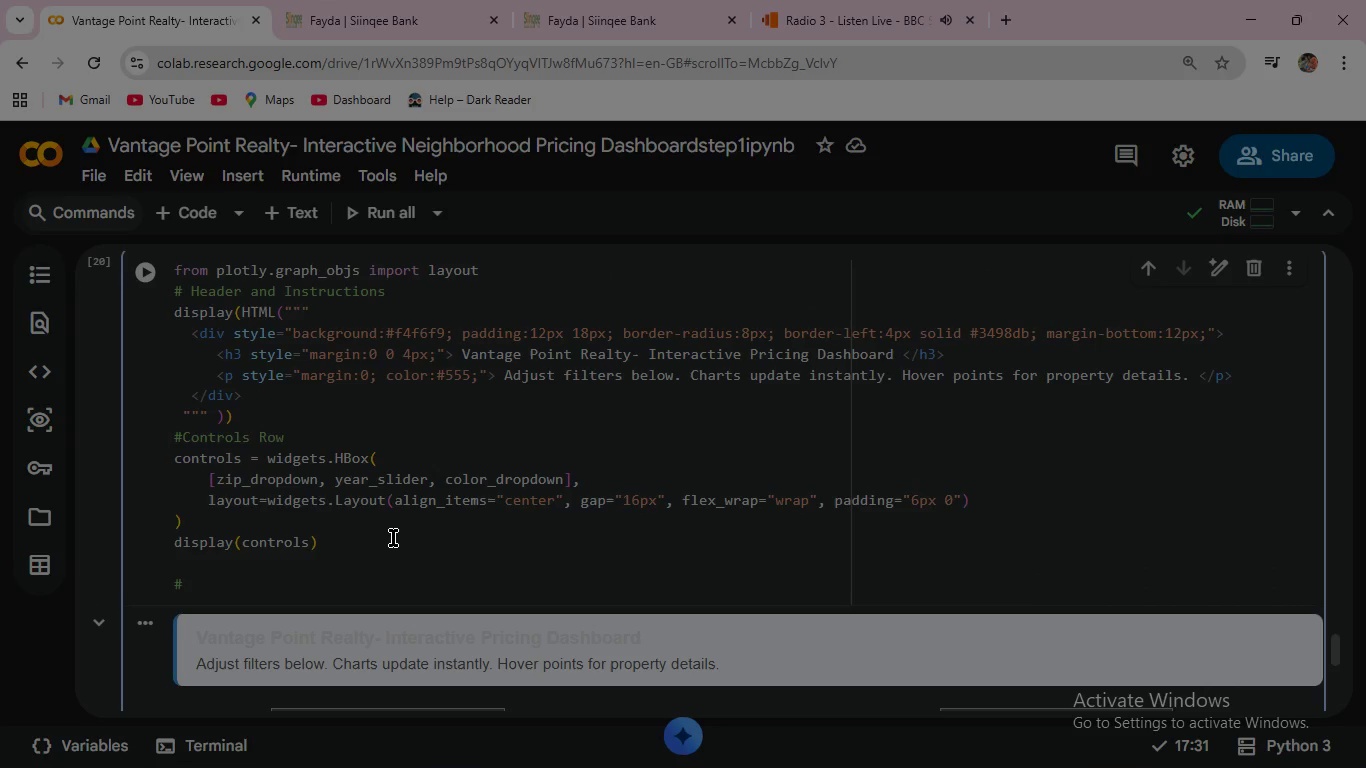 
type(Output Container and Initial Render )
 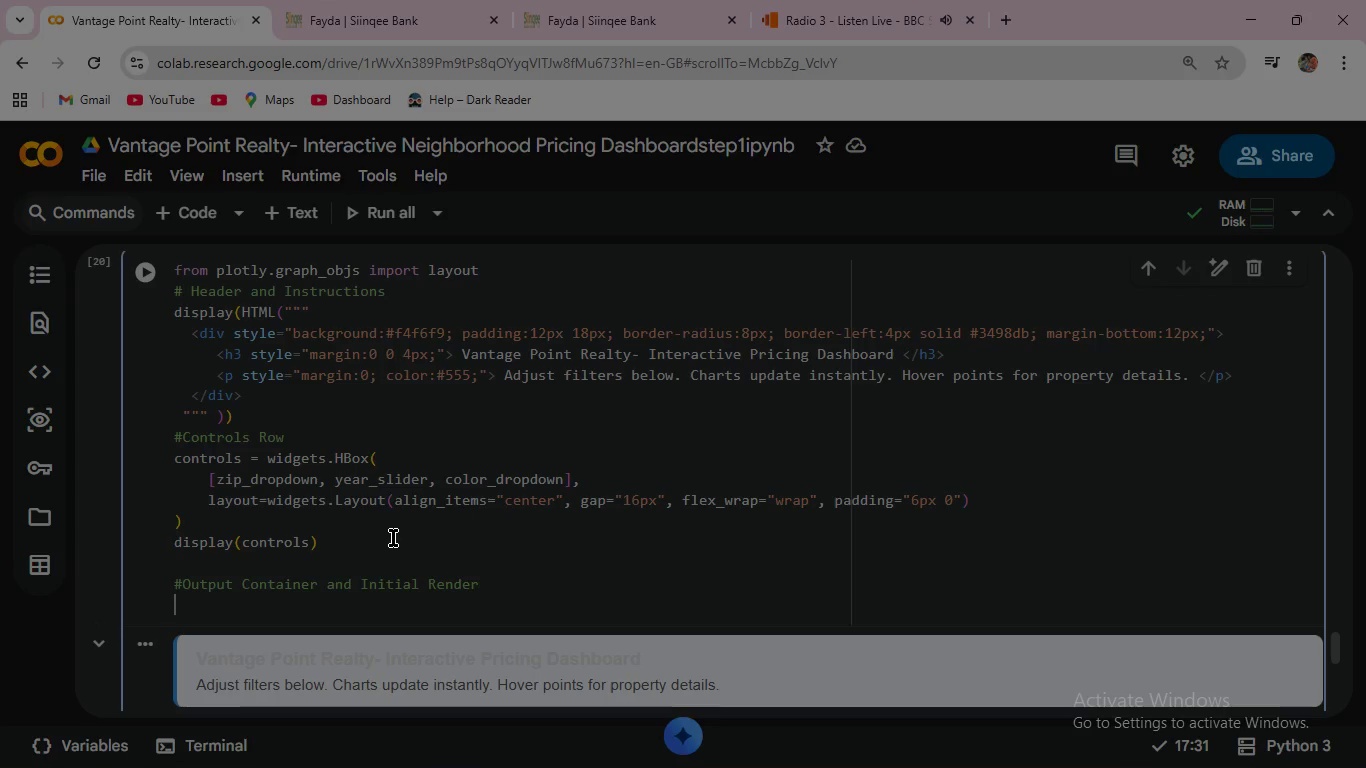 
 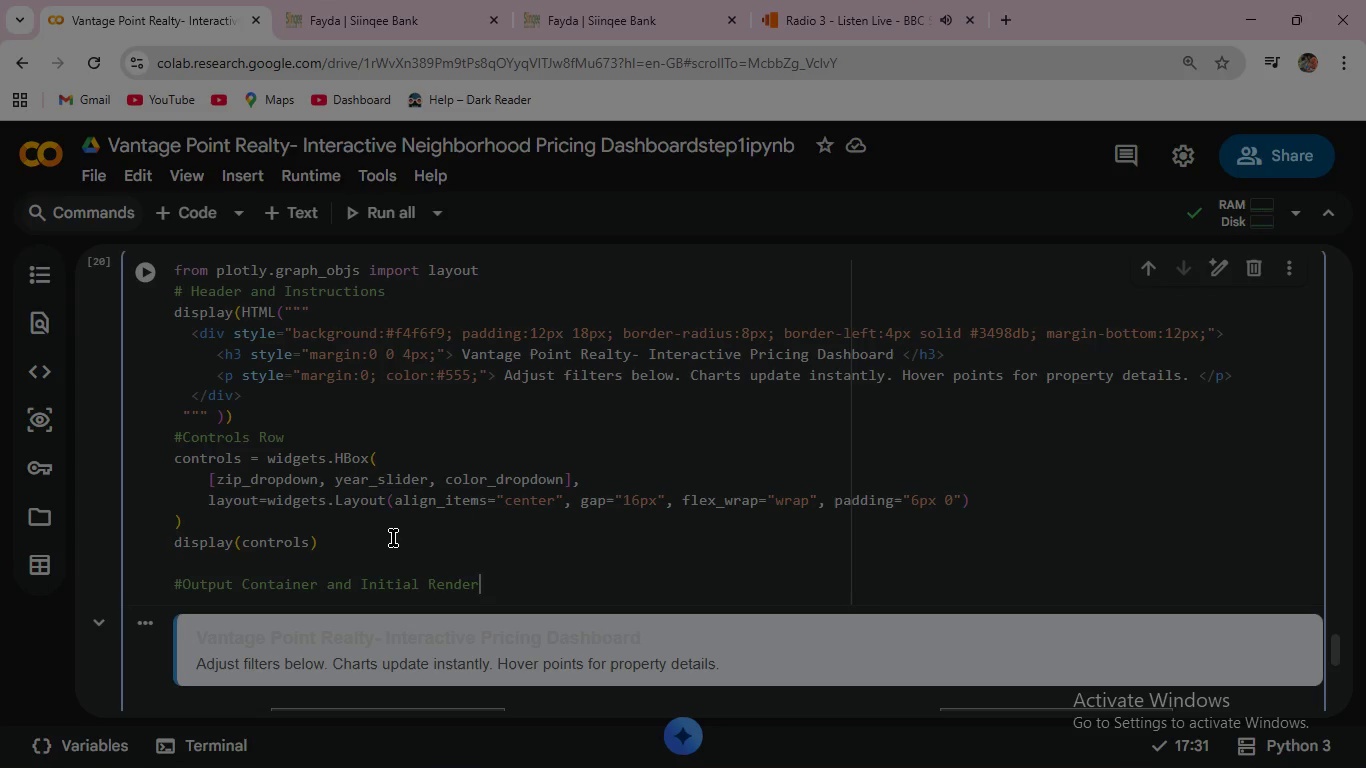 
key(Enter)
 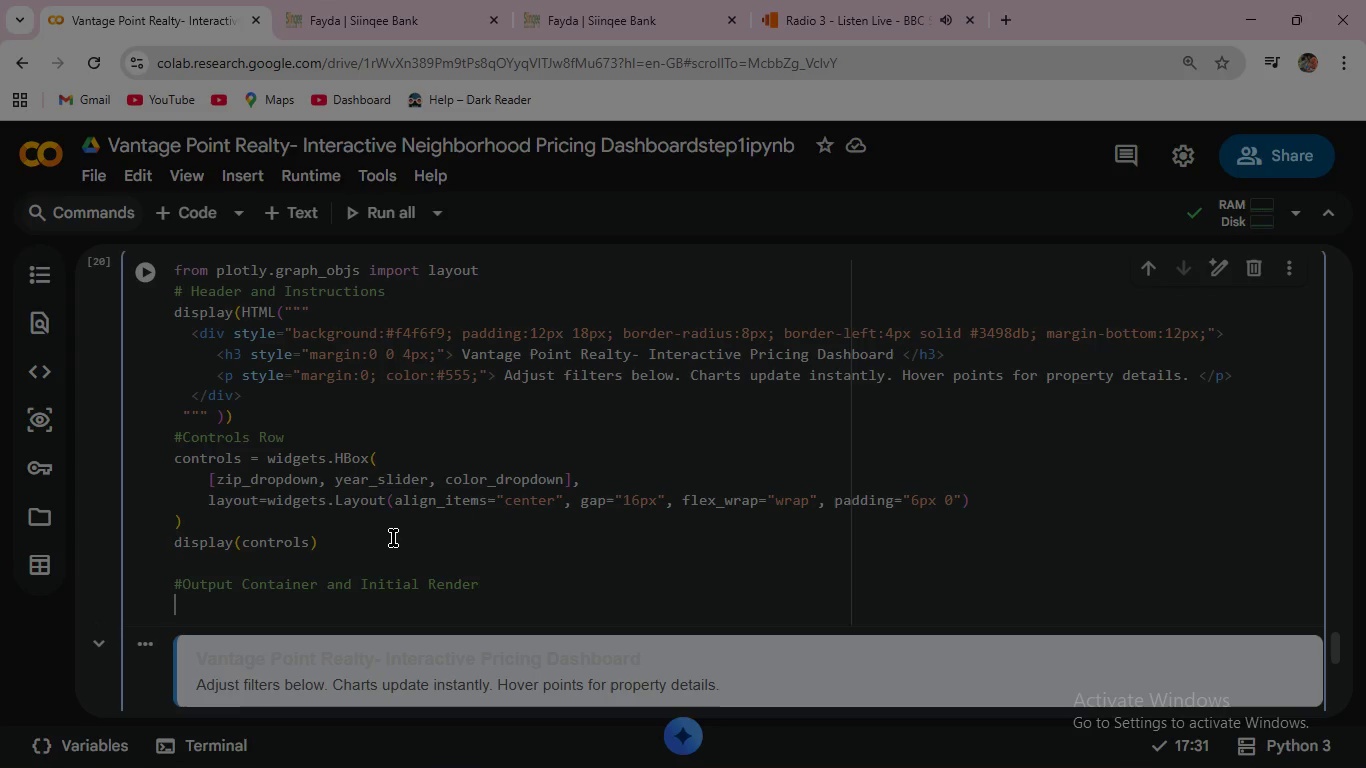 
type(display)
 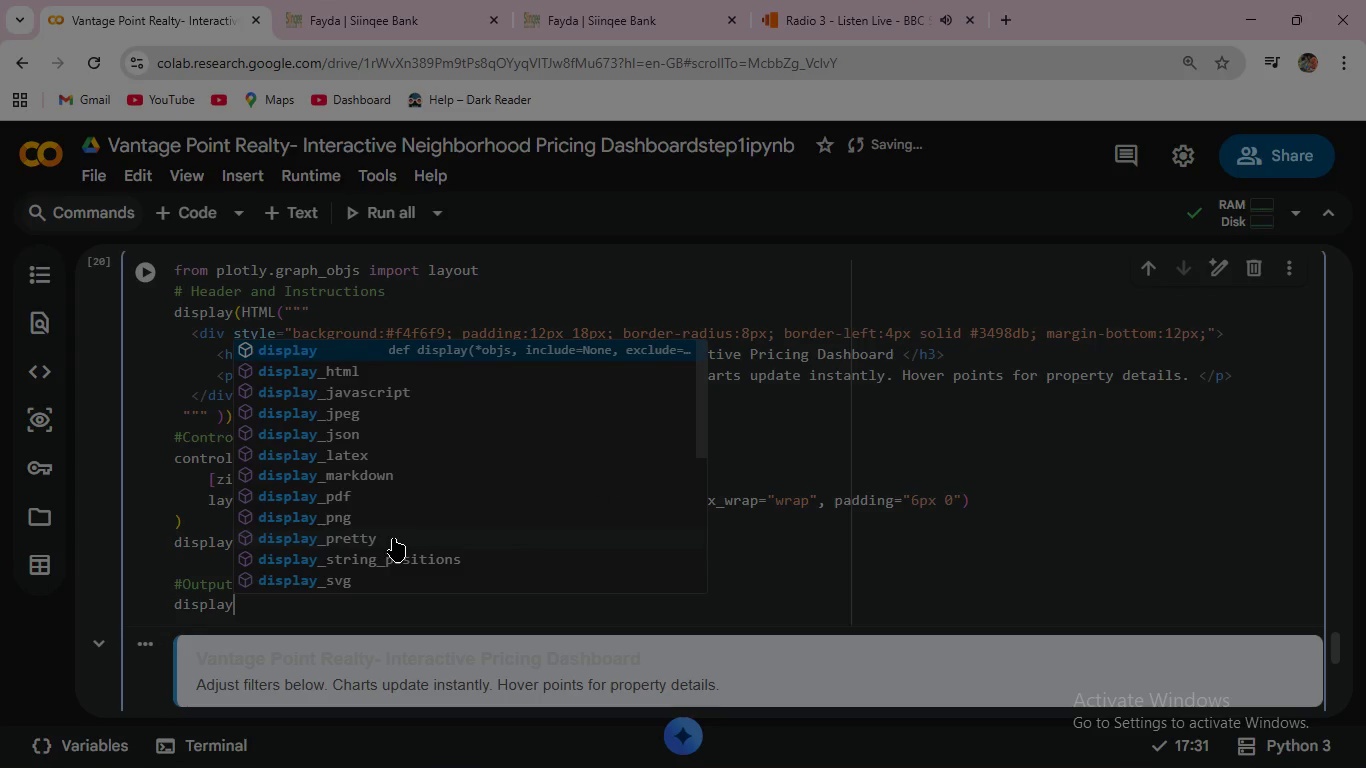 
key(Enter)
 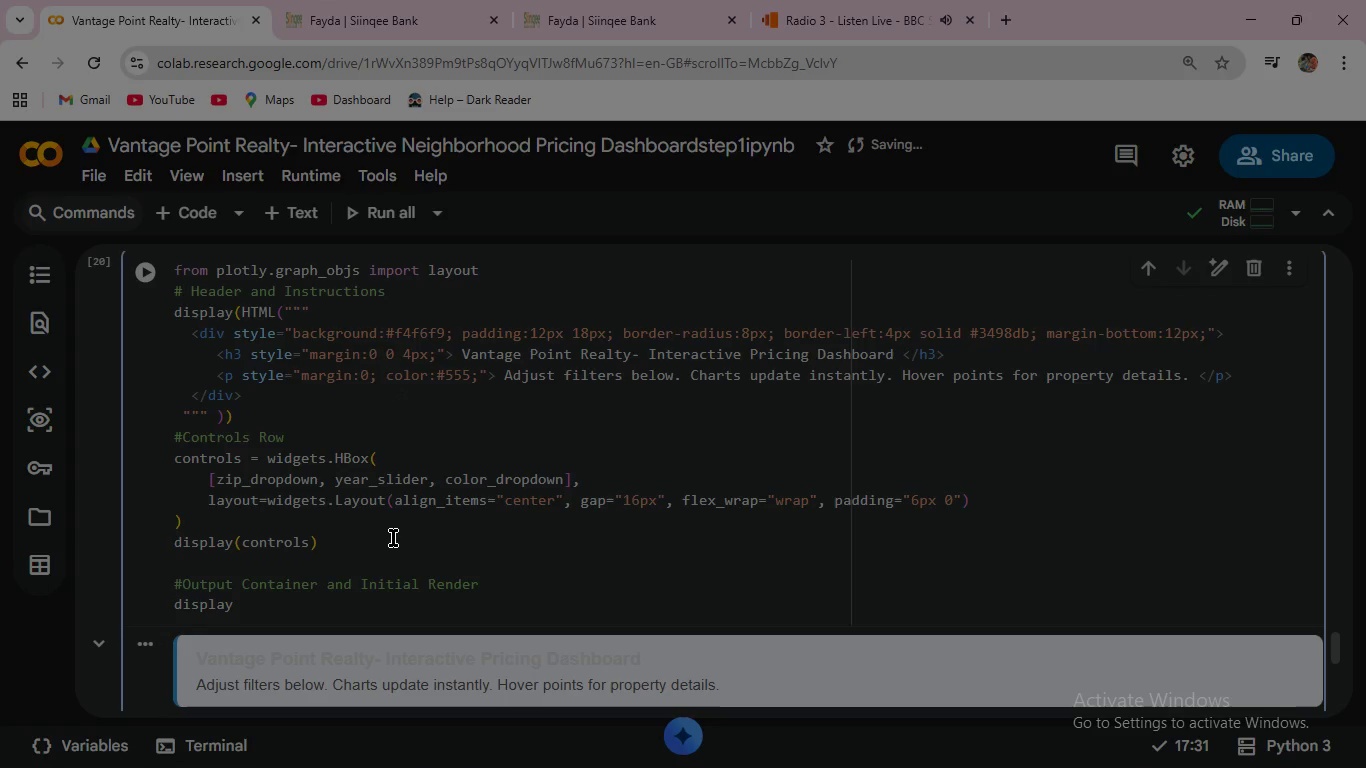 
type((out)
 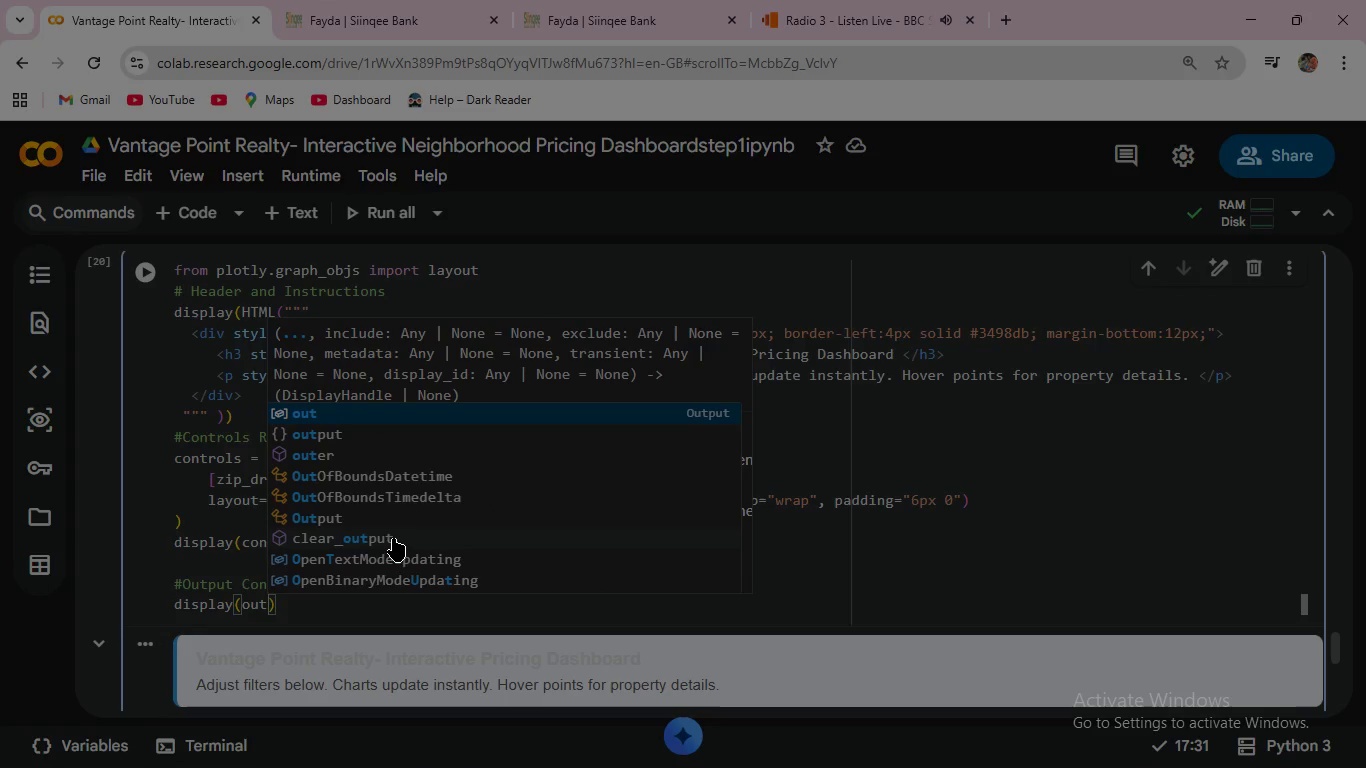 
key(Enter)
 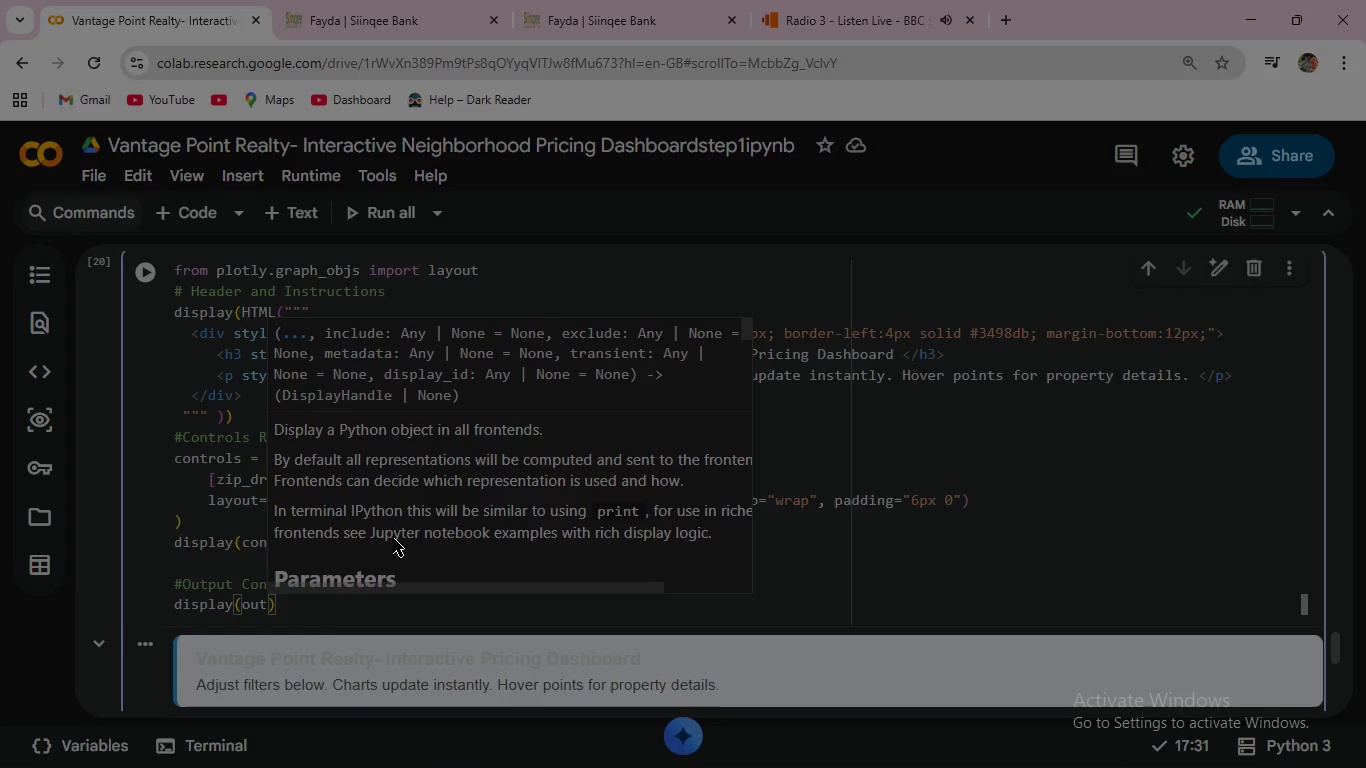 
key(ArrowRight)
 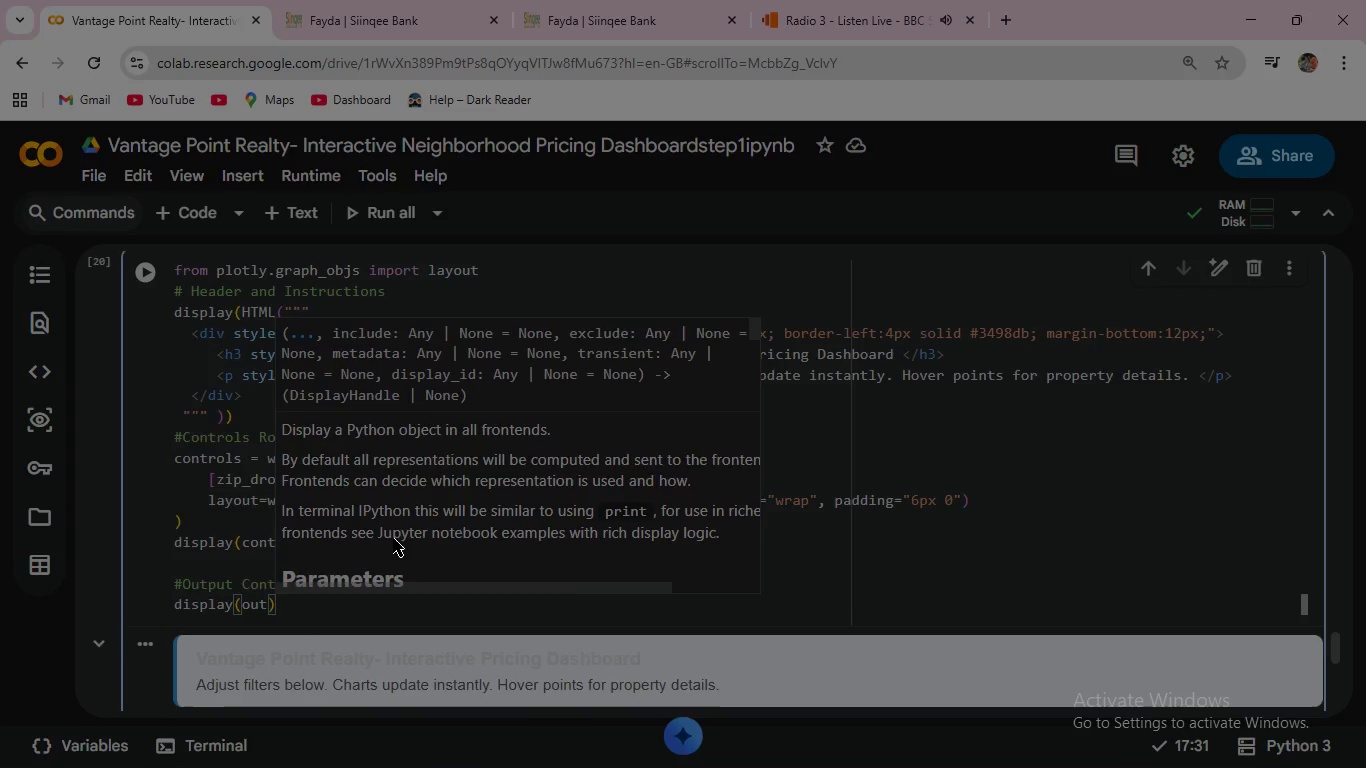 
key(Enter)
 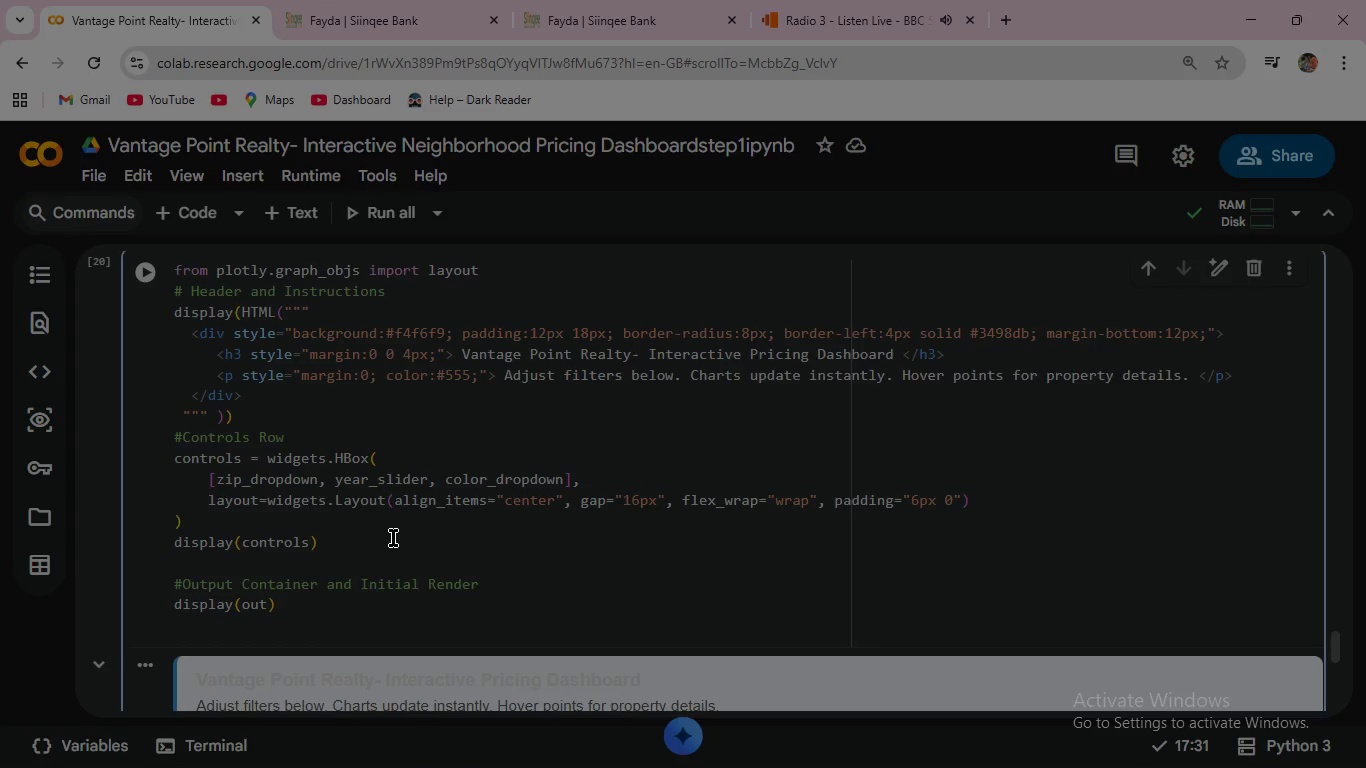 
type(update)
 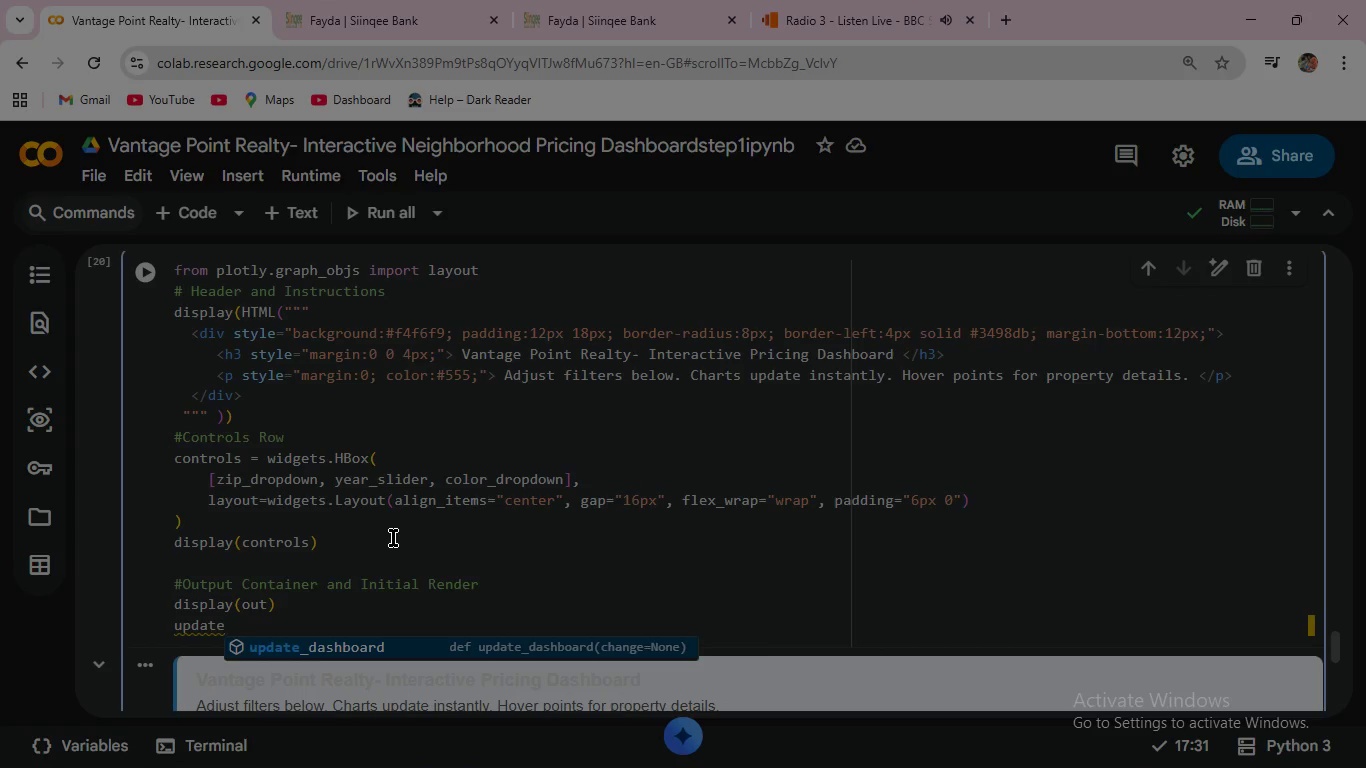 
wait(10.48)
 